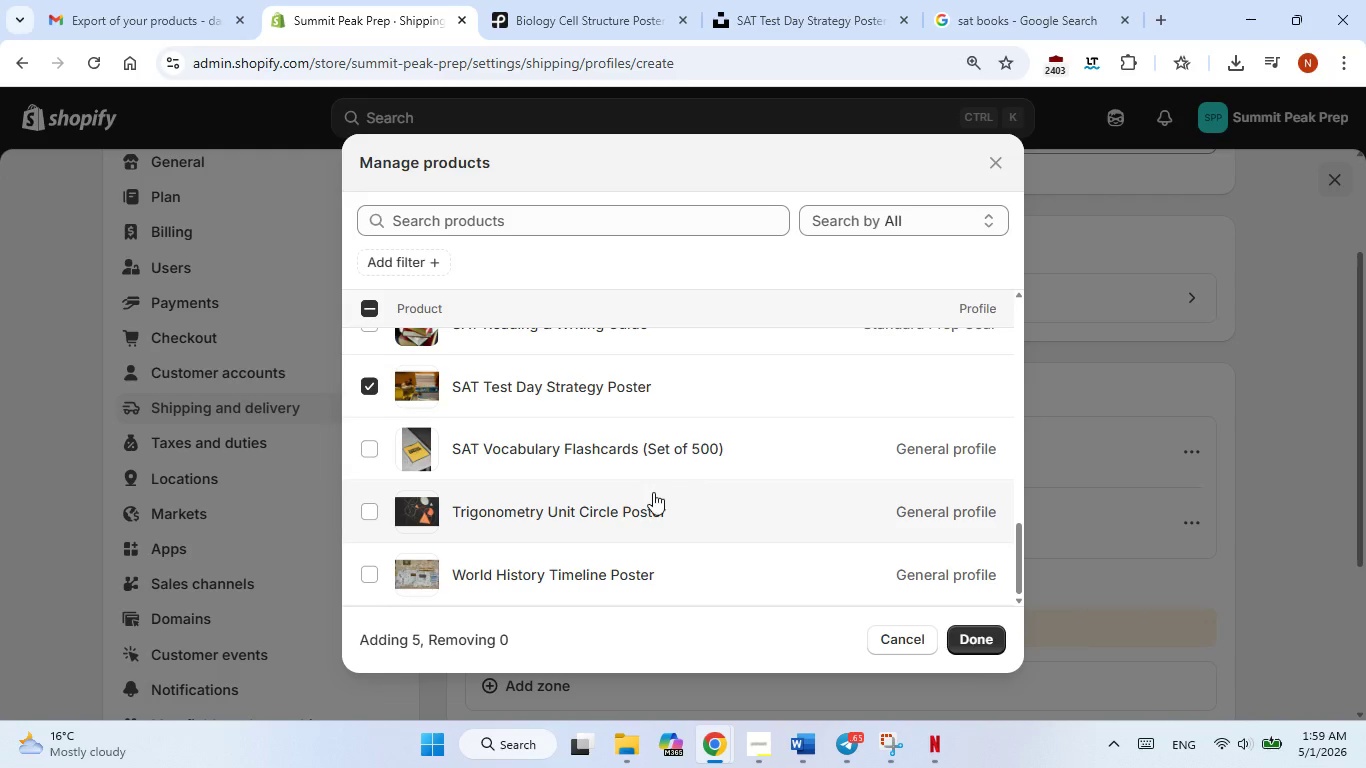 
left_click([653, 492])
 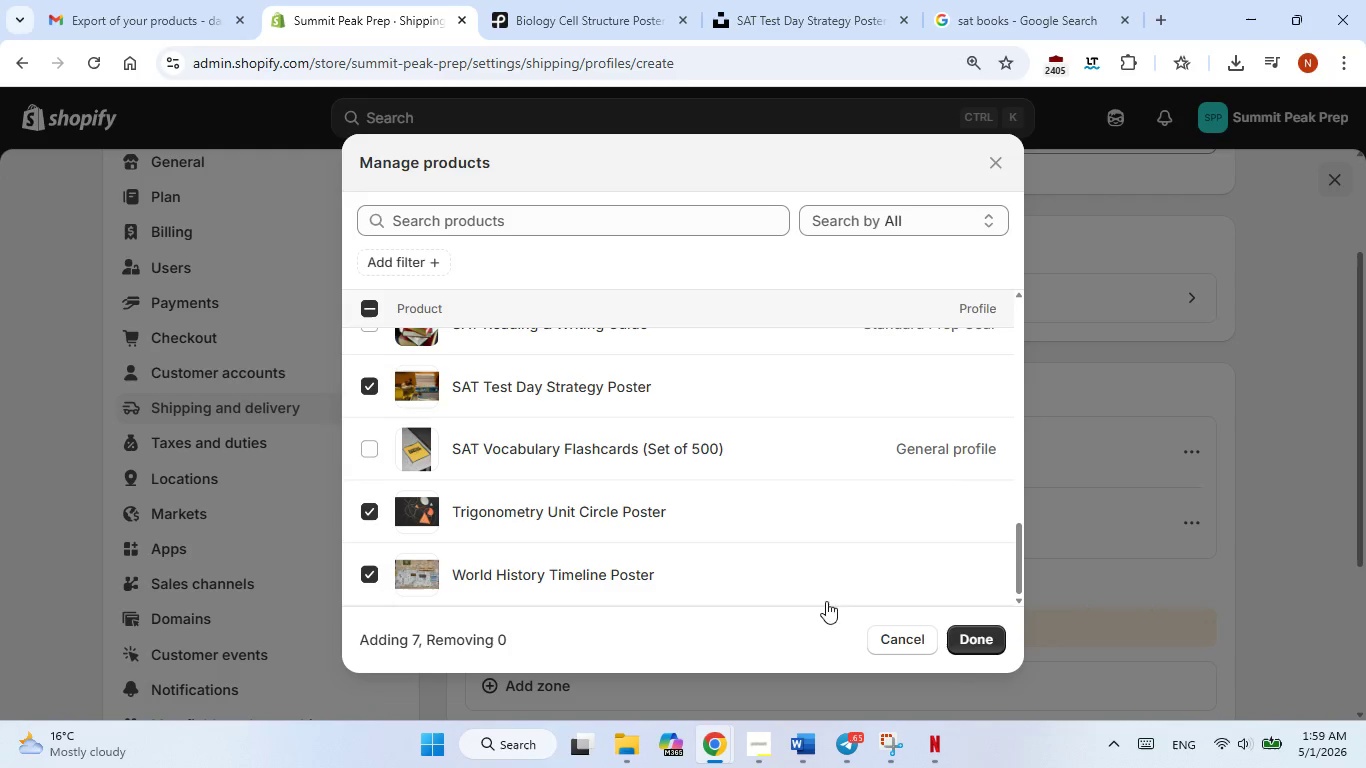 
left_click_drag(start_coordinate=[631, 565], to_coordinate=[631, 570])
 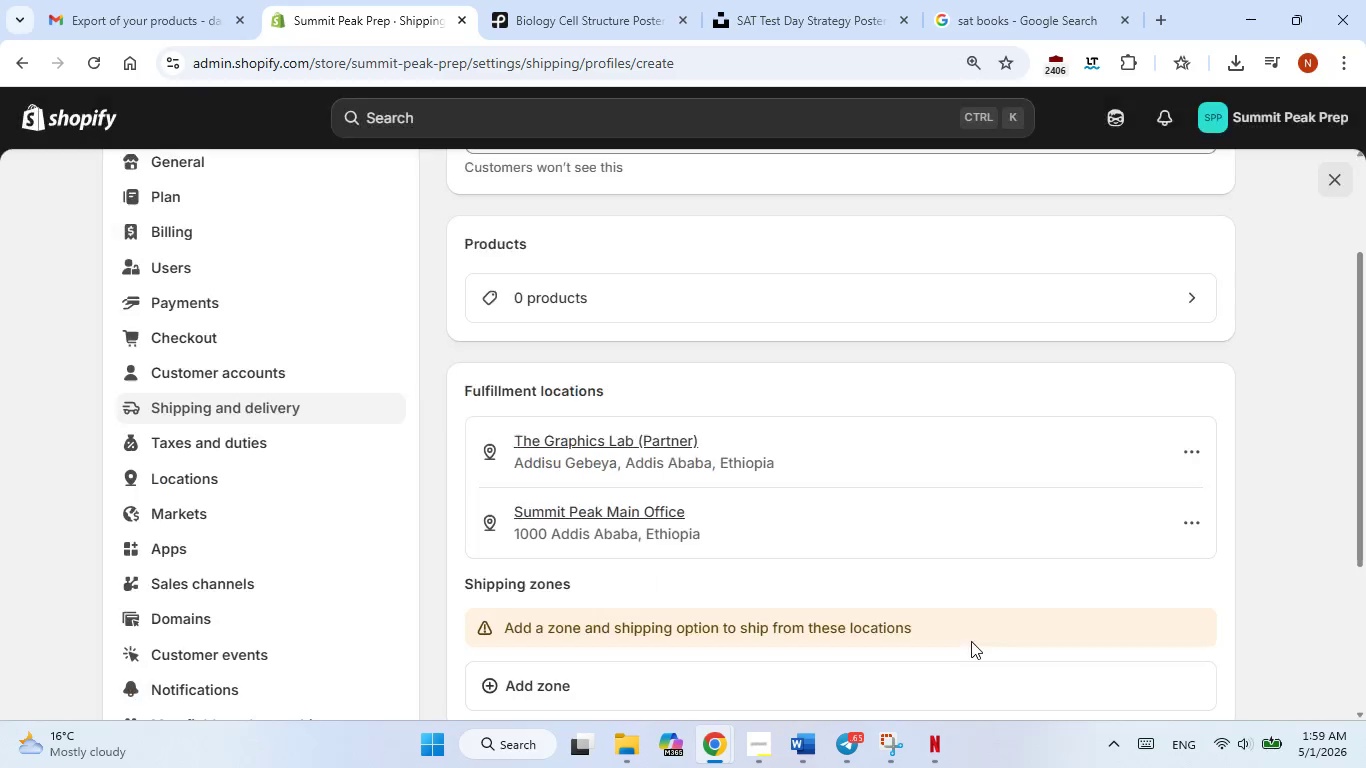 
left_click([971, 641])
 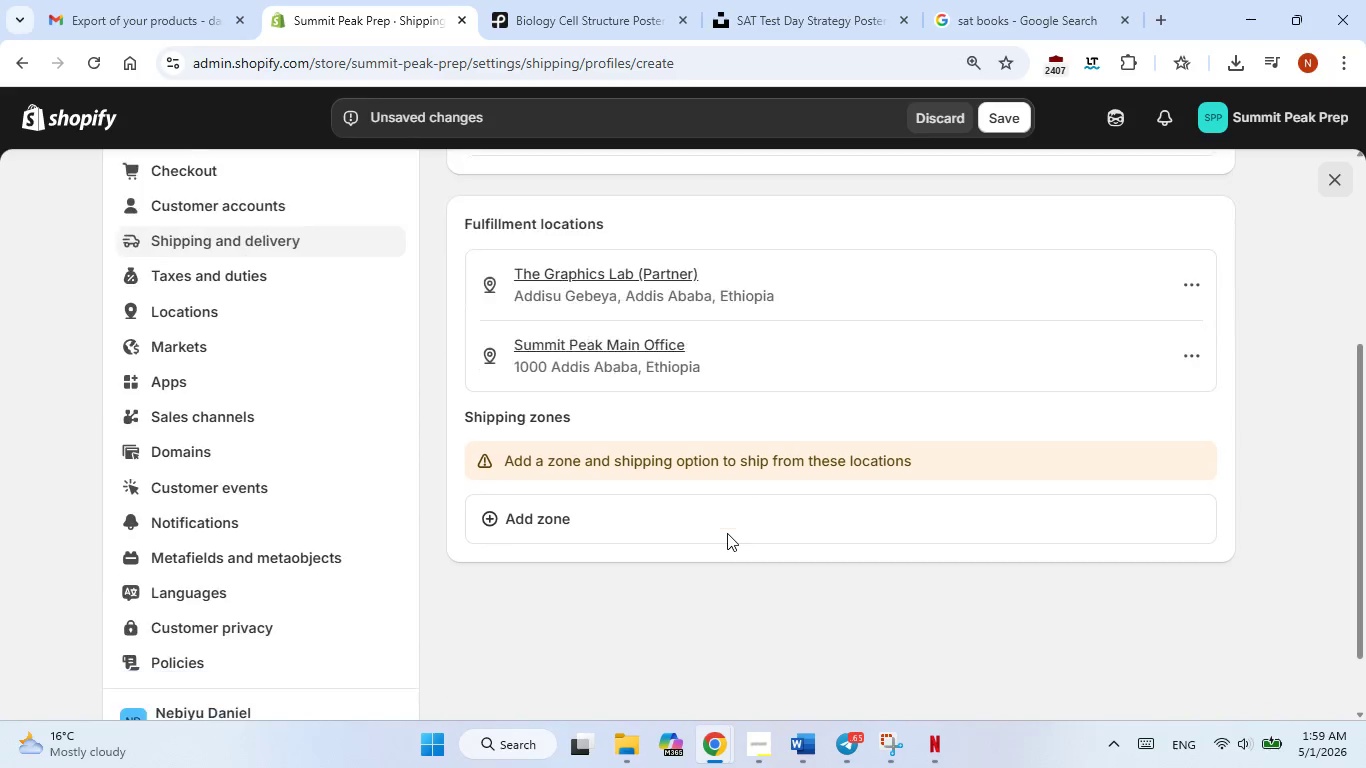 
scroll: coordinate [727, 533], scroll_direction: down, amount: 1.0
 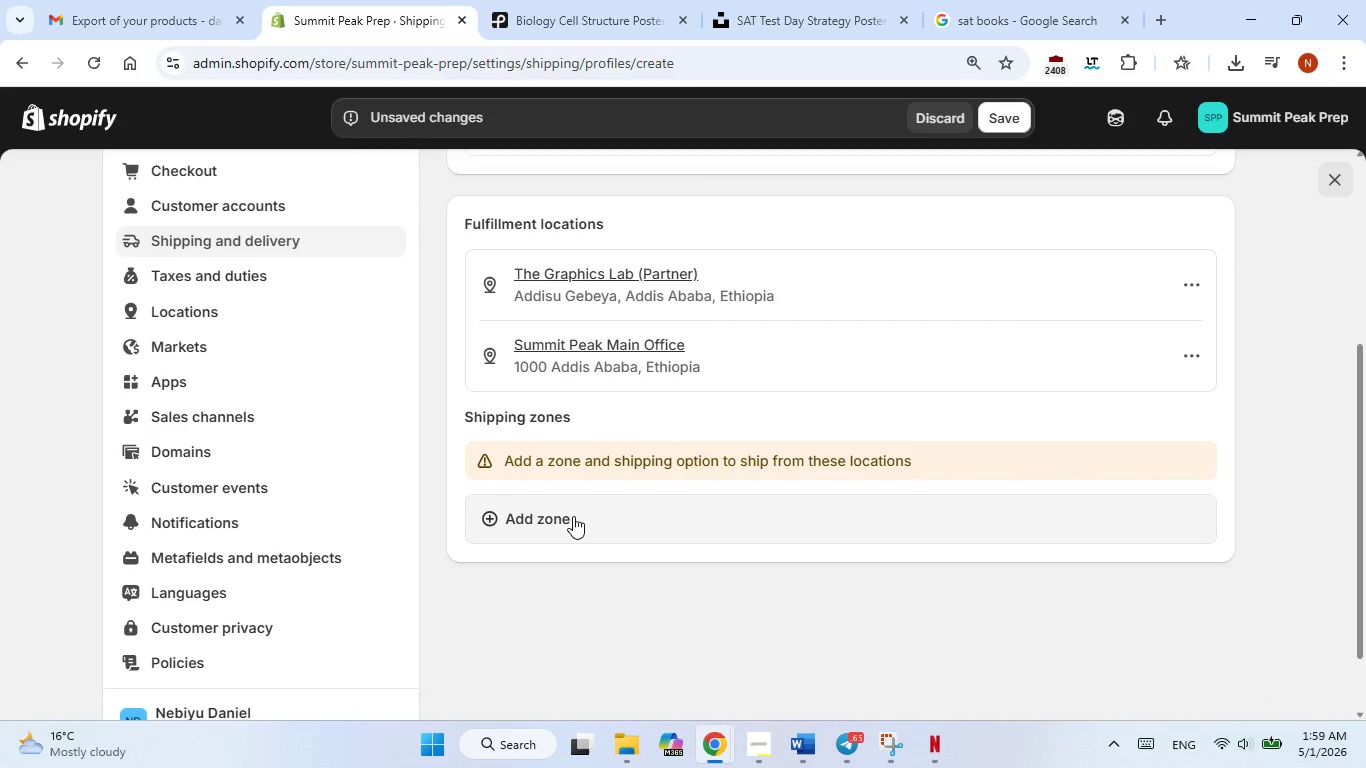 
left_click([573, 516])
 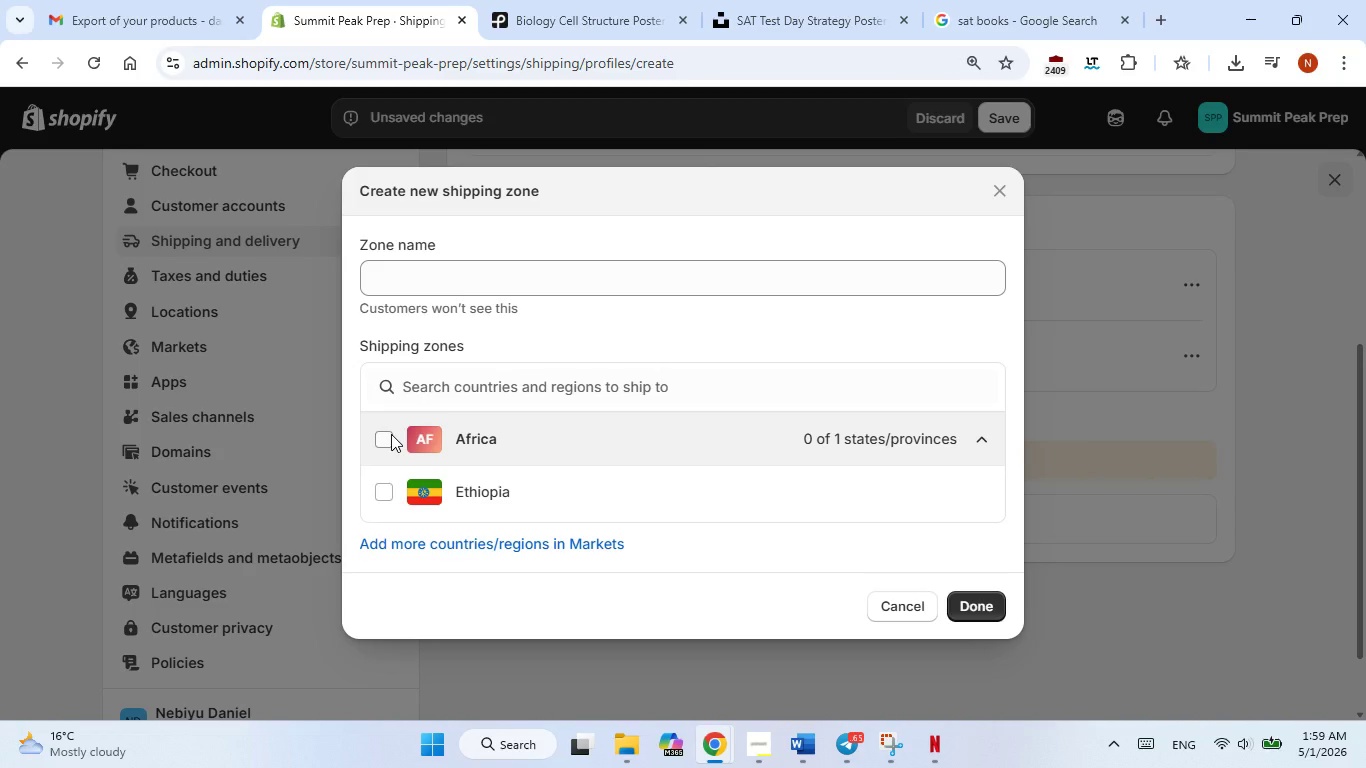 
wait(9.92)
 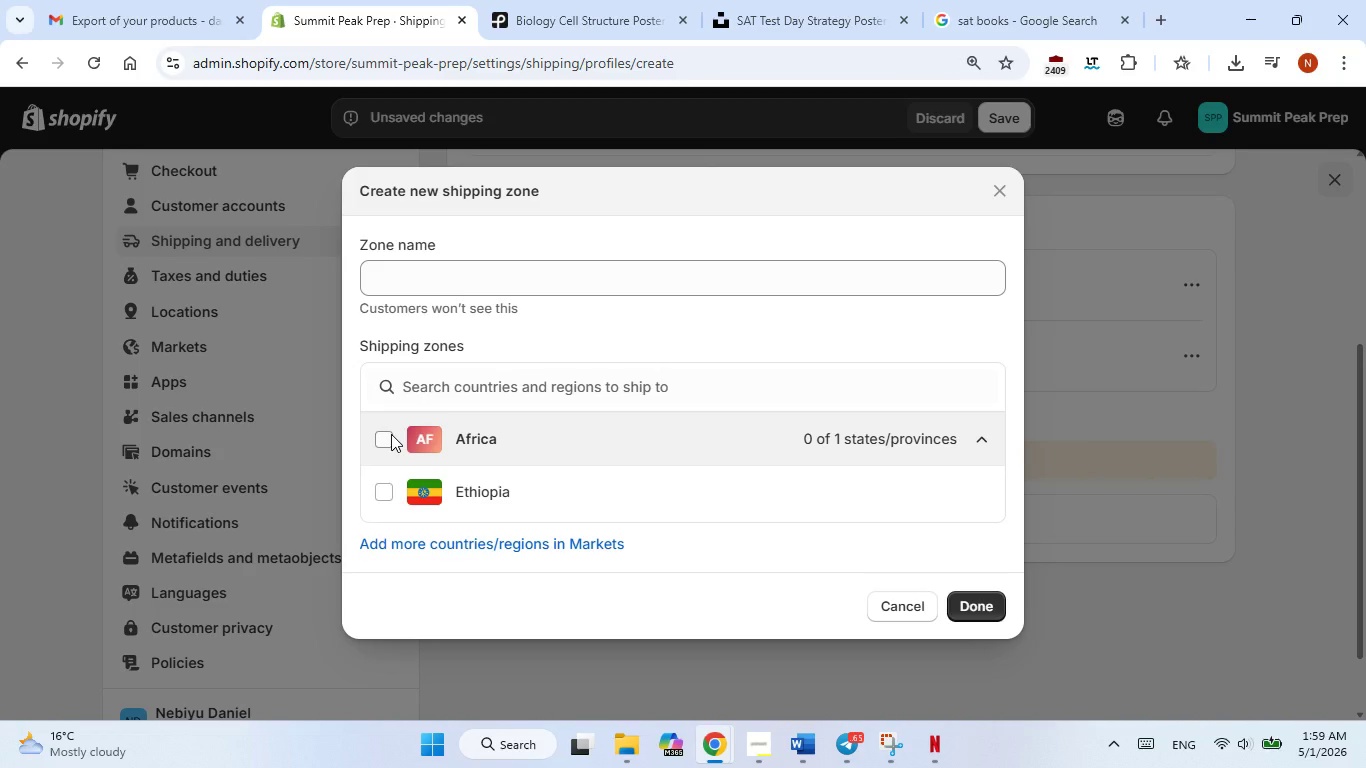 
left_click([391, 434])
 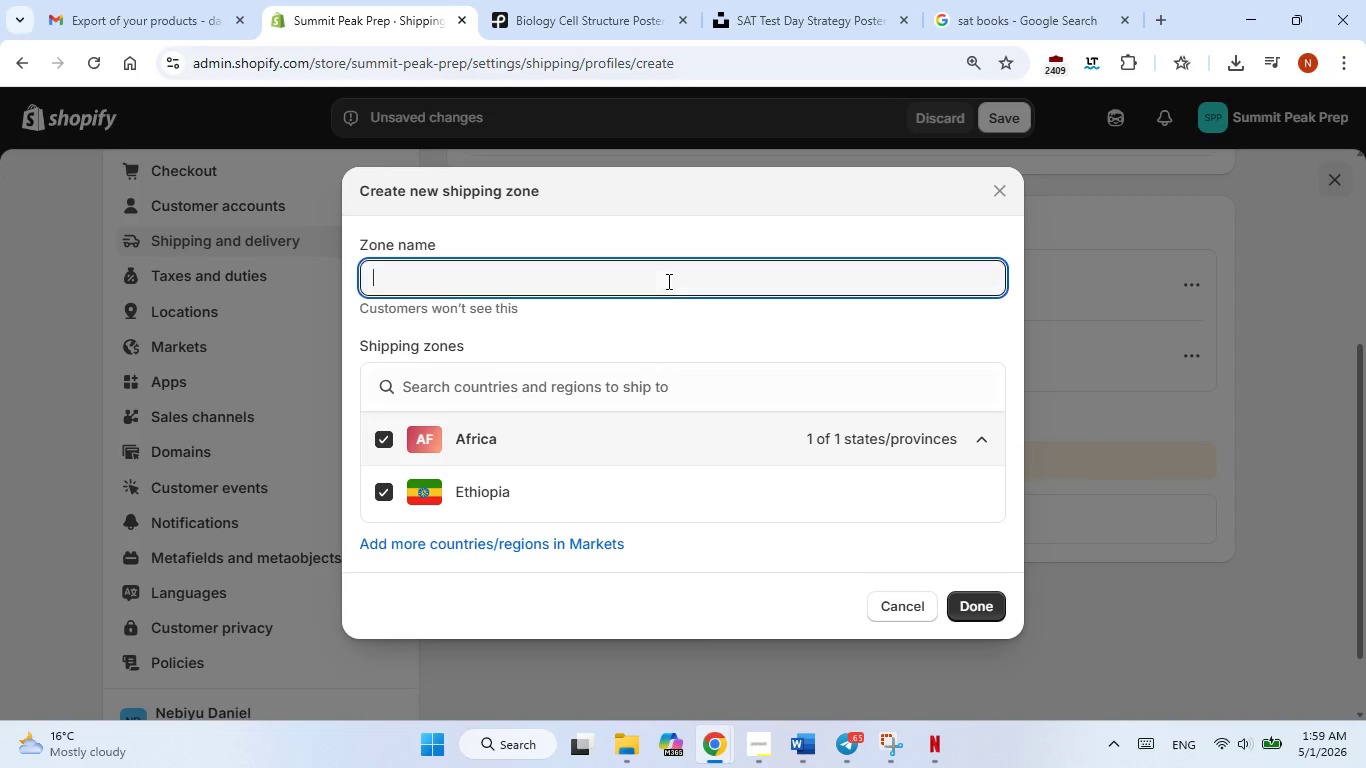 
left_click([667, 281])
 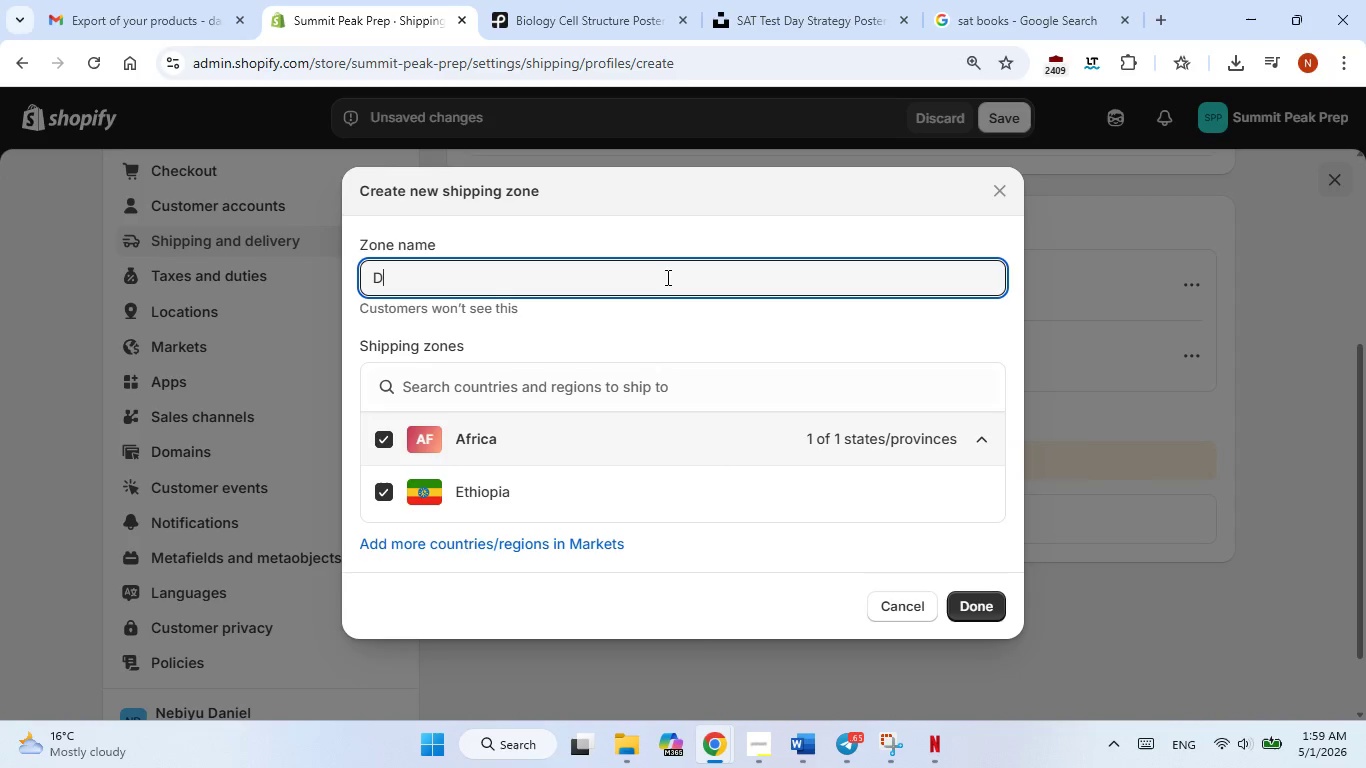 
type(Domestic)
 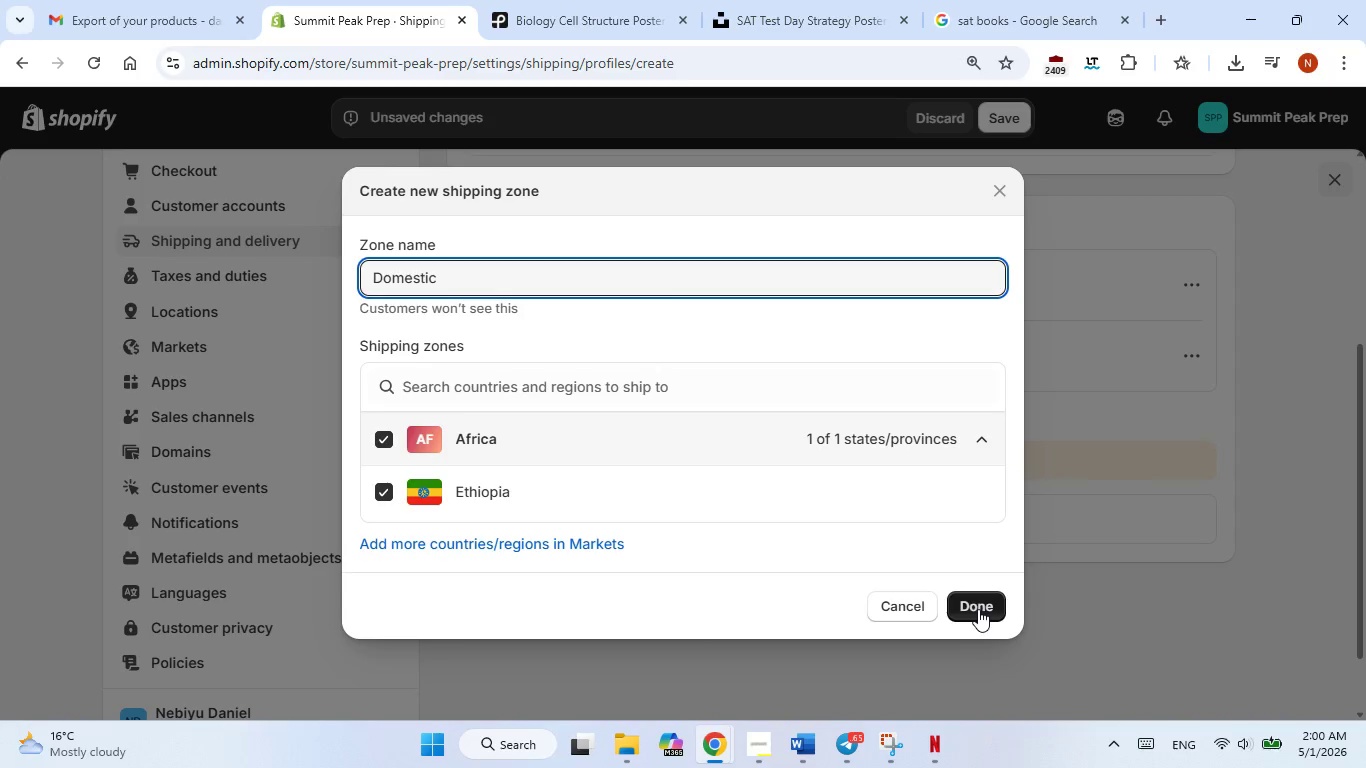 
left_click([978, 609])
 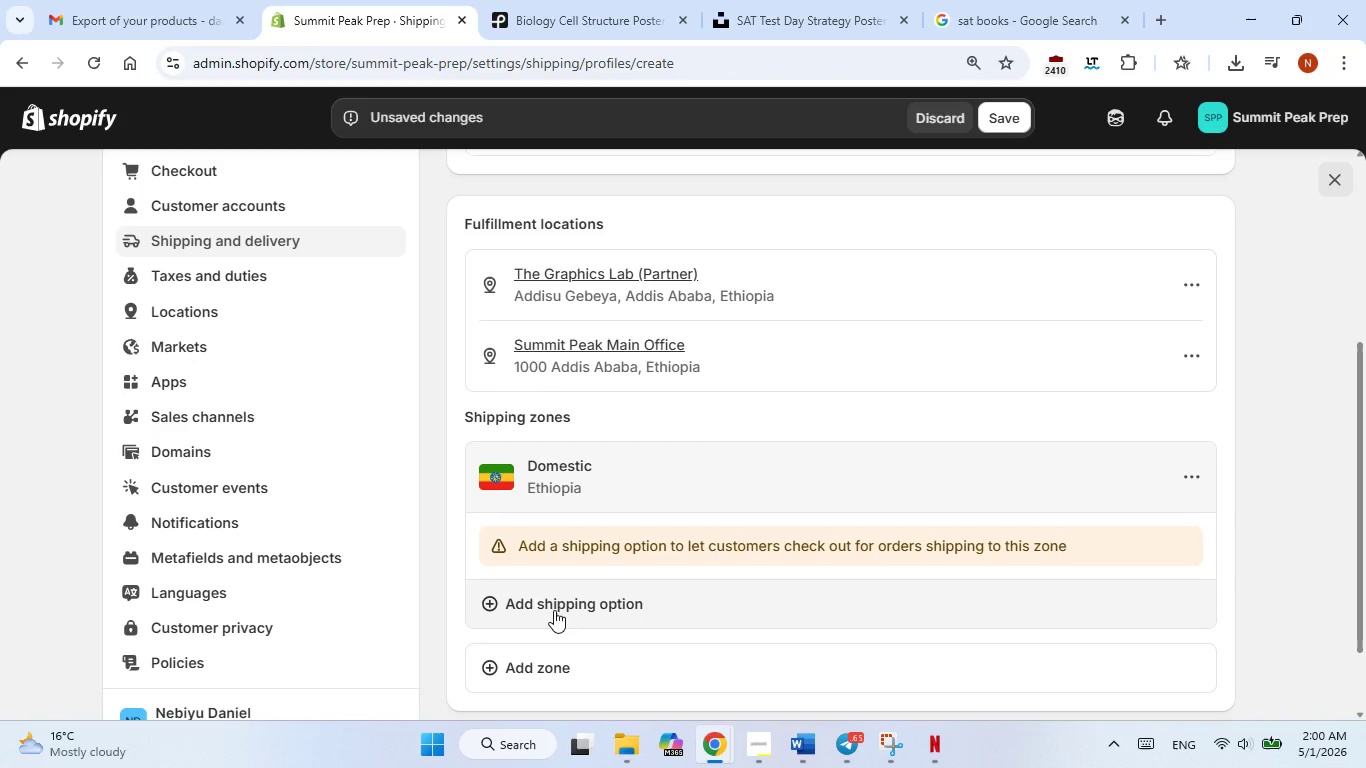 
left_click([554, 610])
 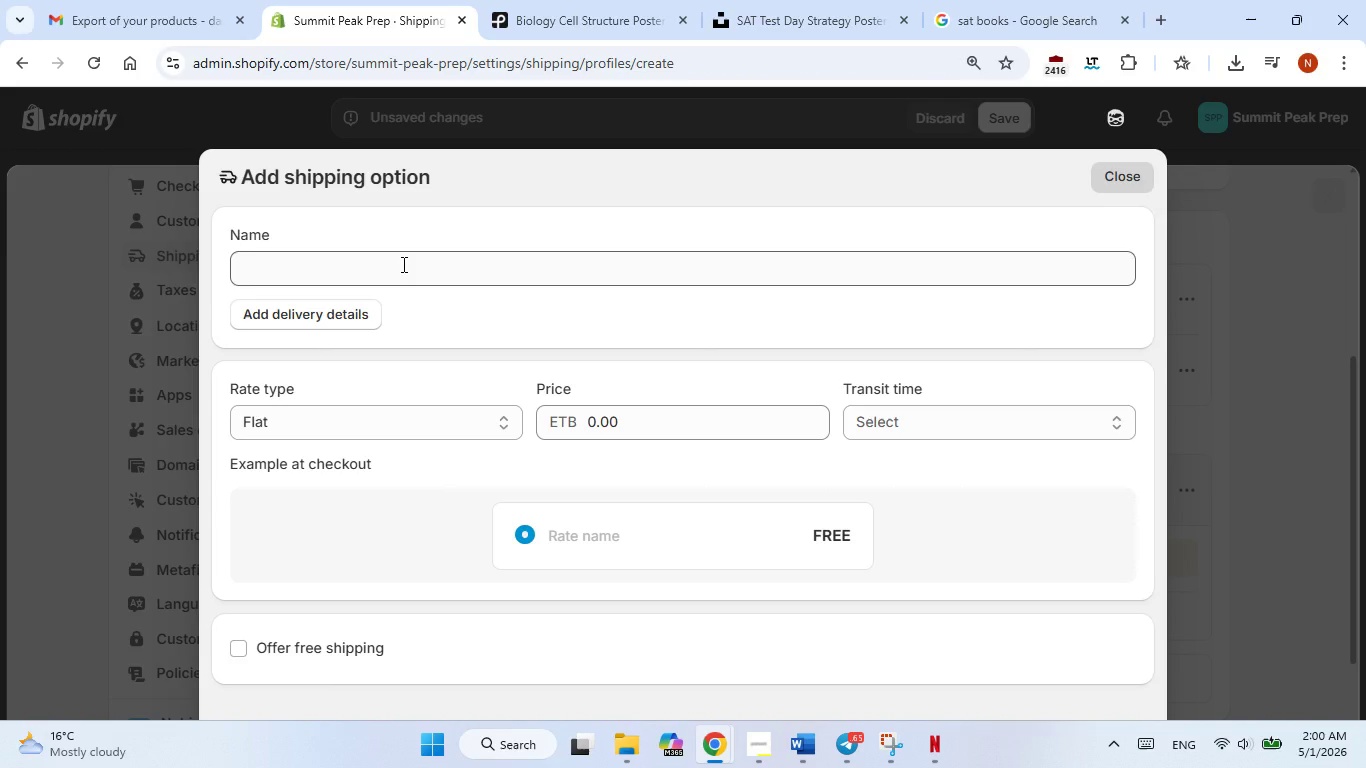 
left_click([402, 264])
 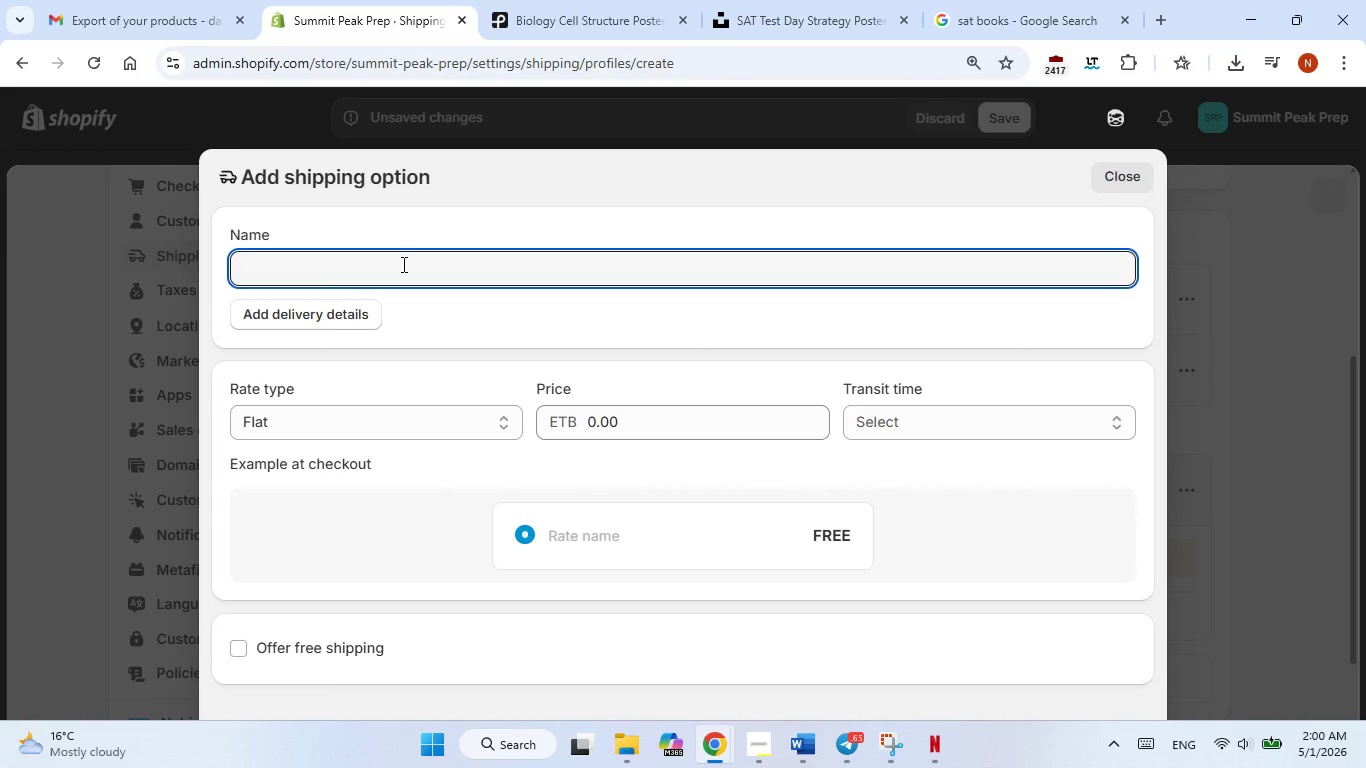 
type(Standard 25)
 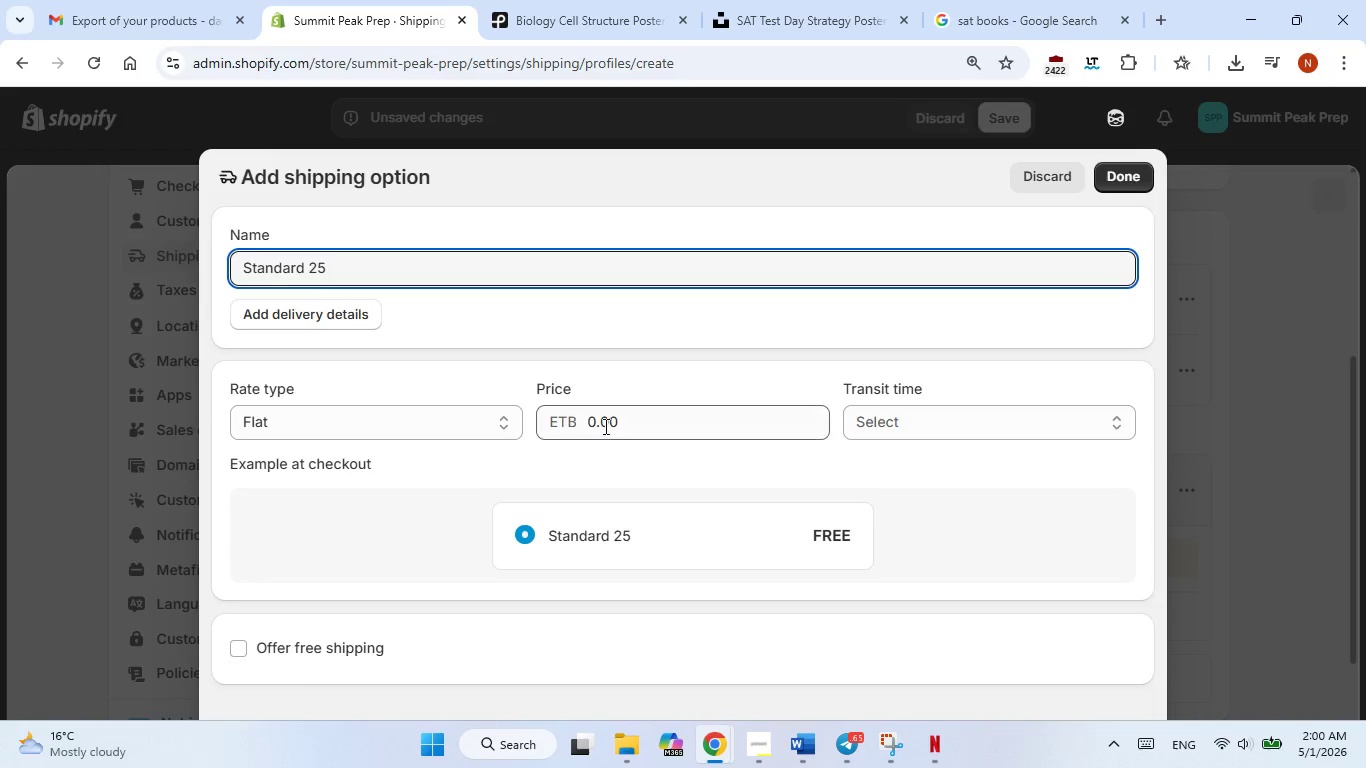 
left_click([614, 423])
 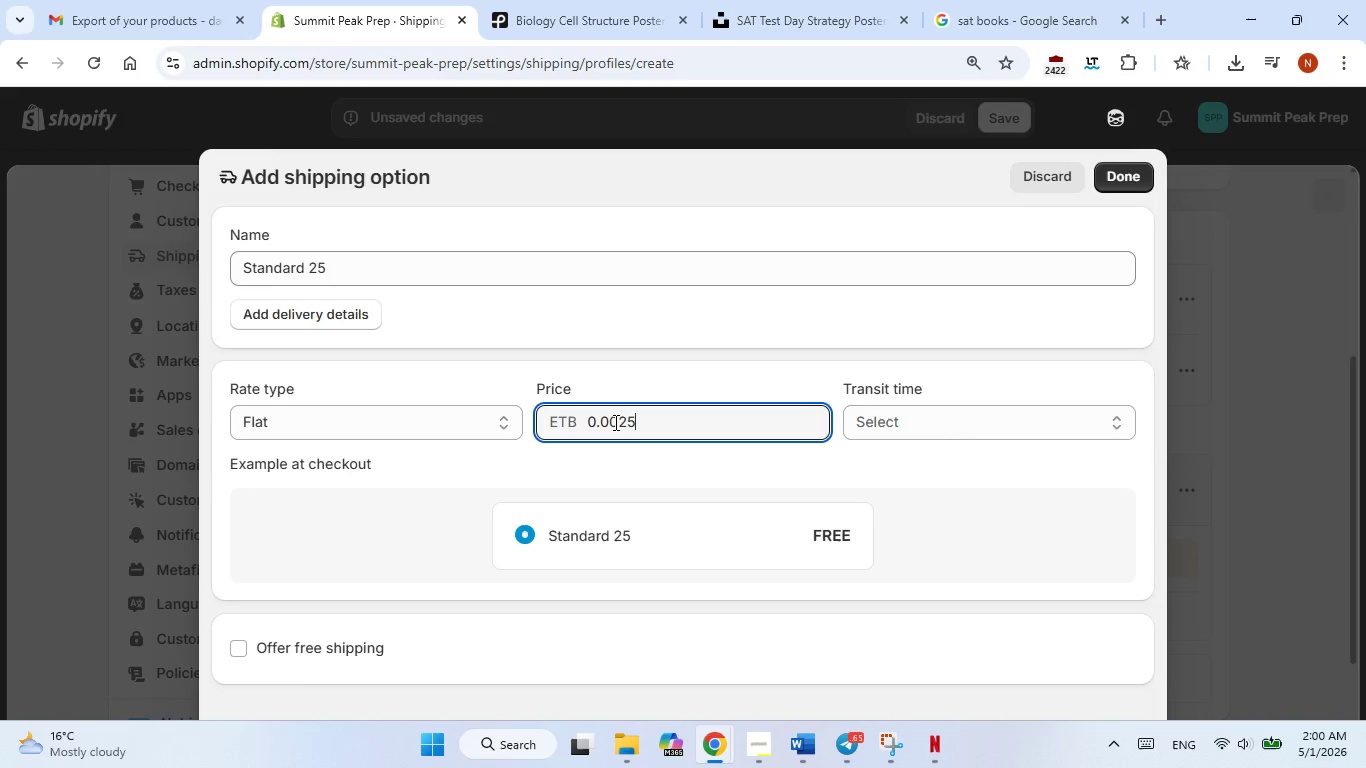 
key(Numpad2)
 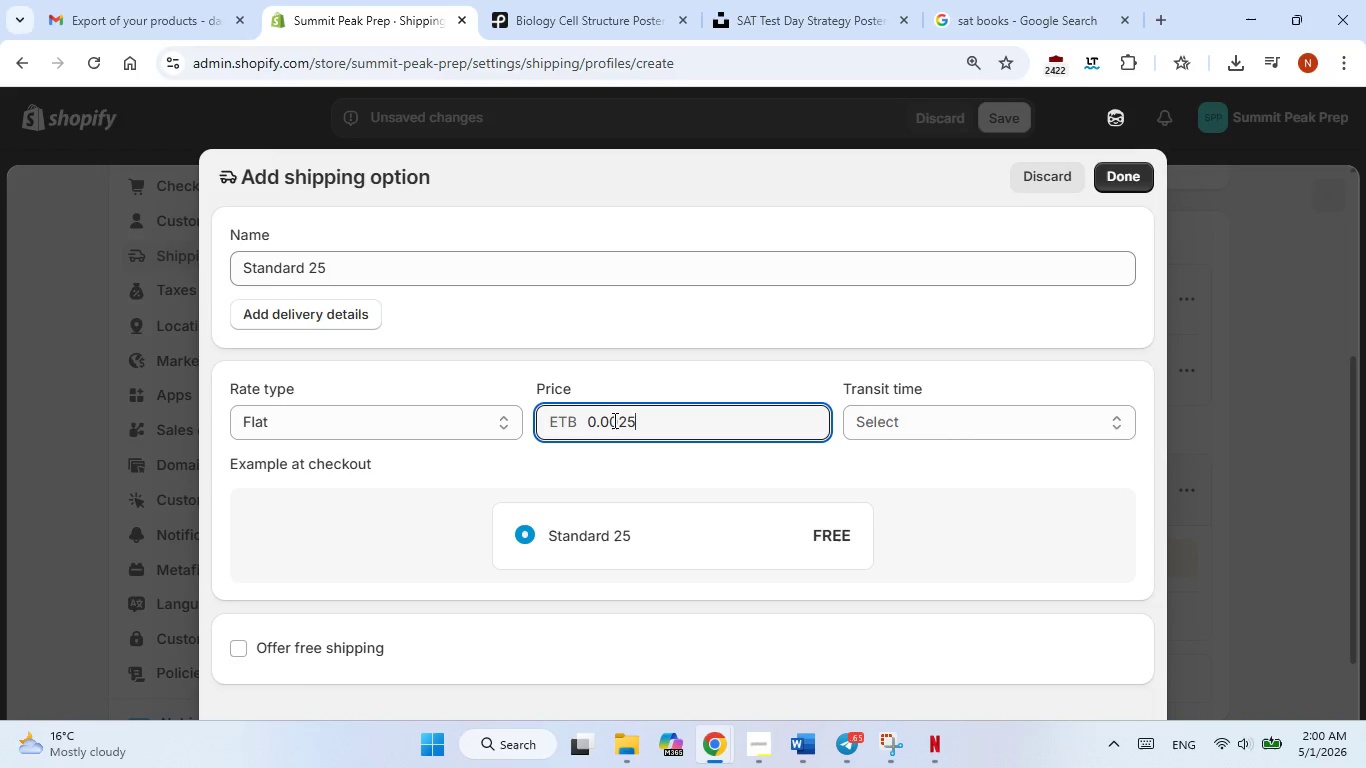 
key(Numpad5)
 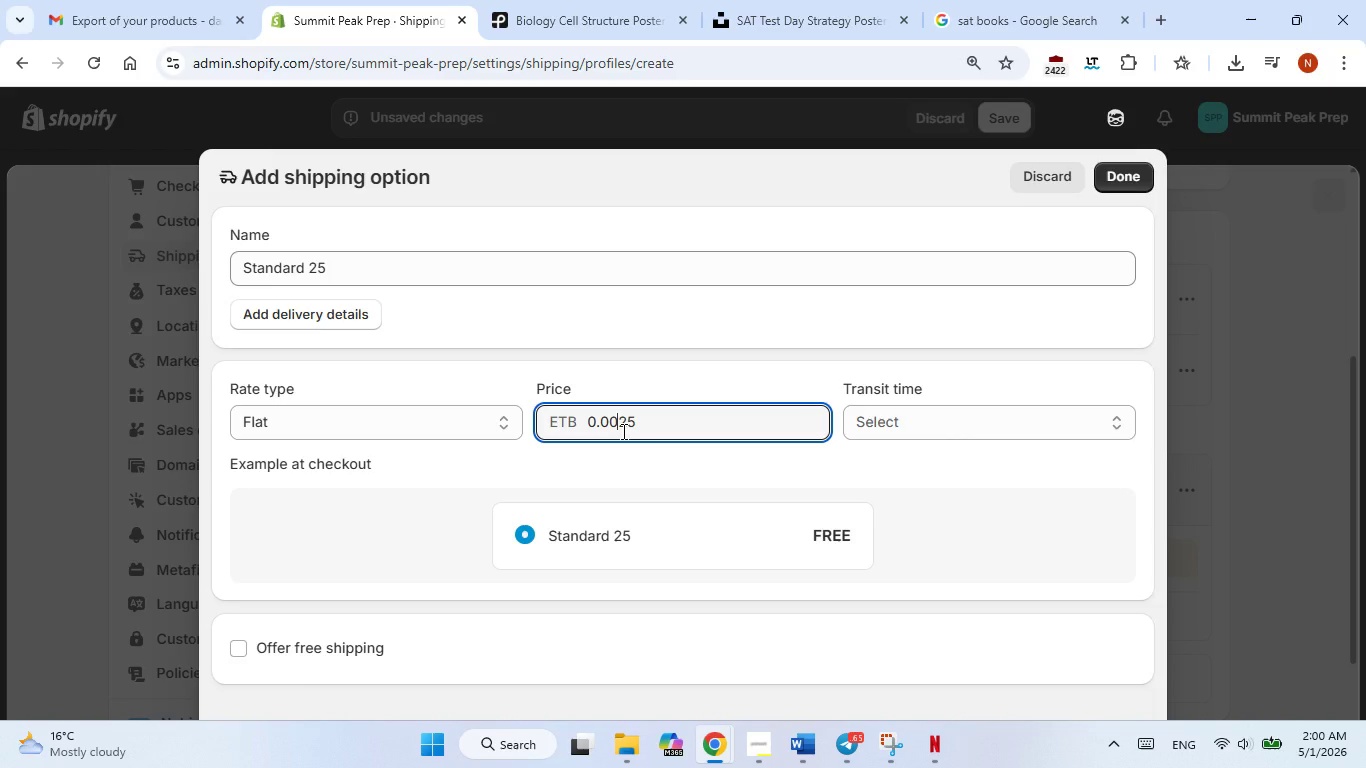 
left_click([622, 431])
 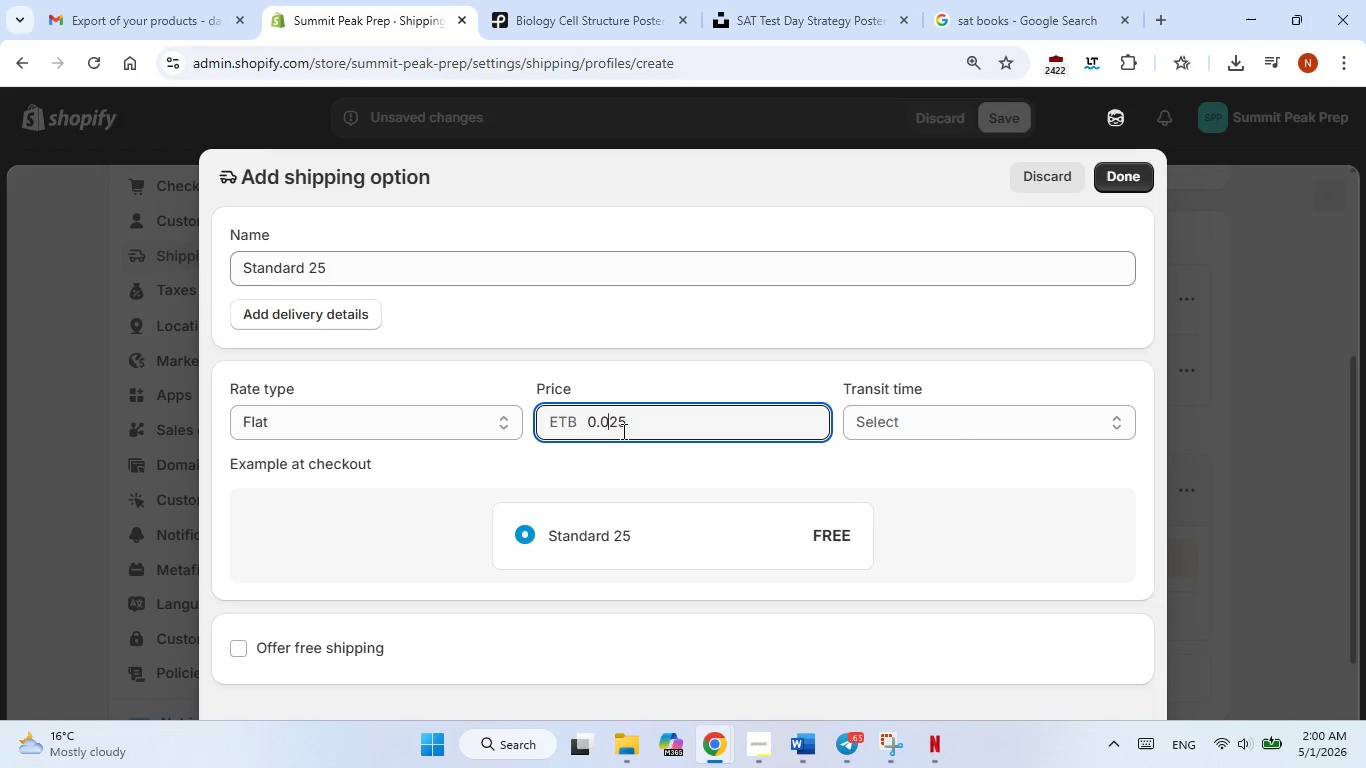 
hold_key(key=Backspace, duration=0.75)
 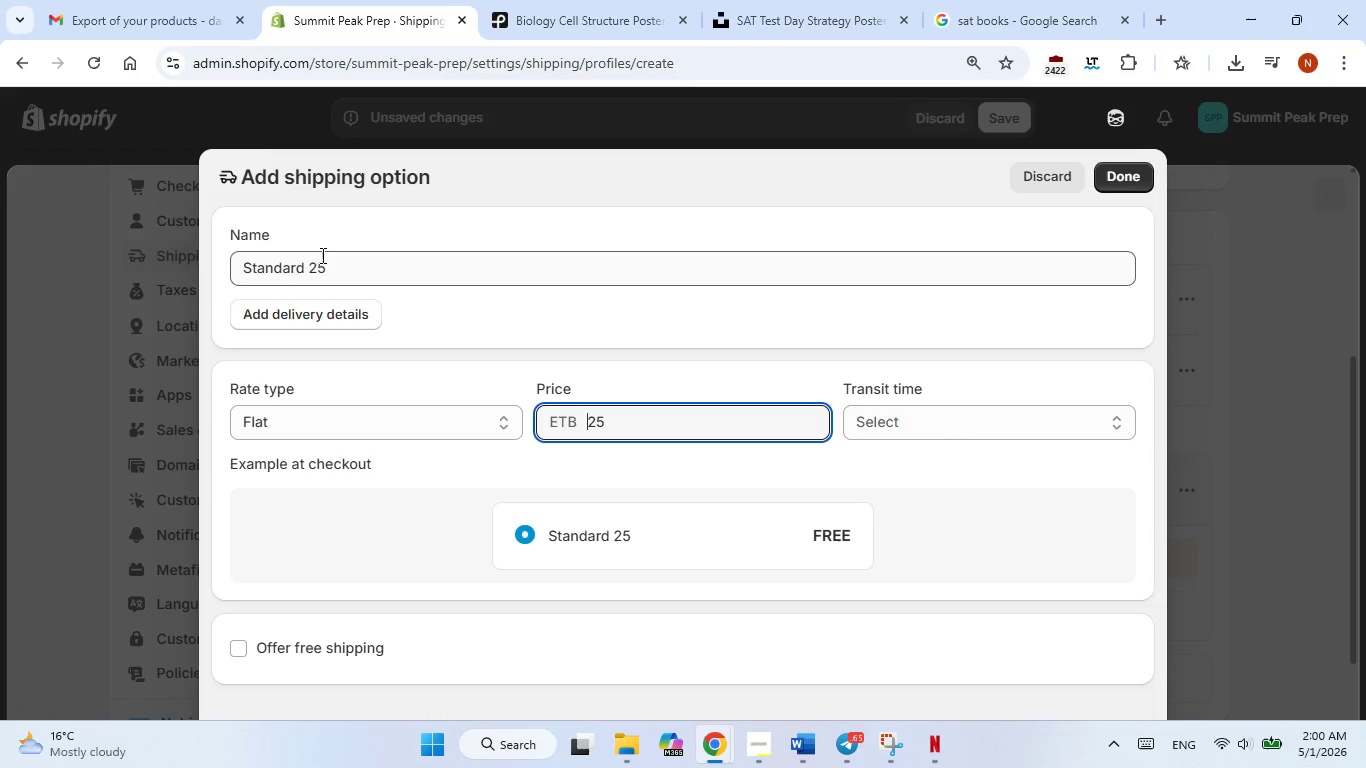 
double_click([320, 271])
 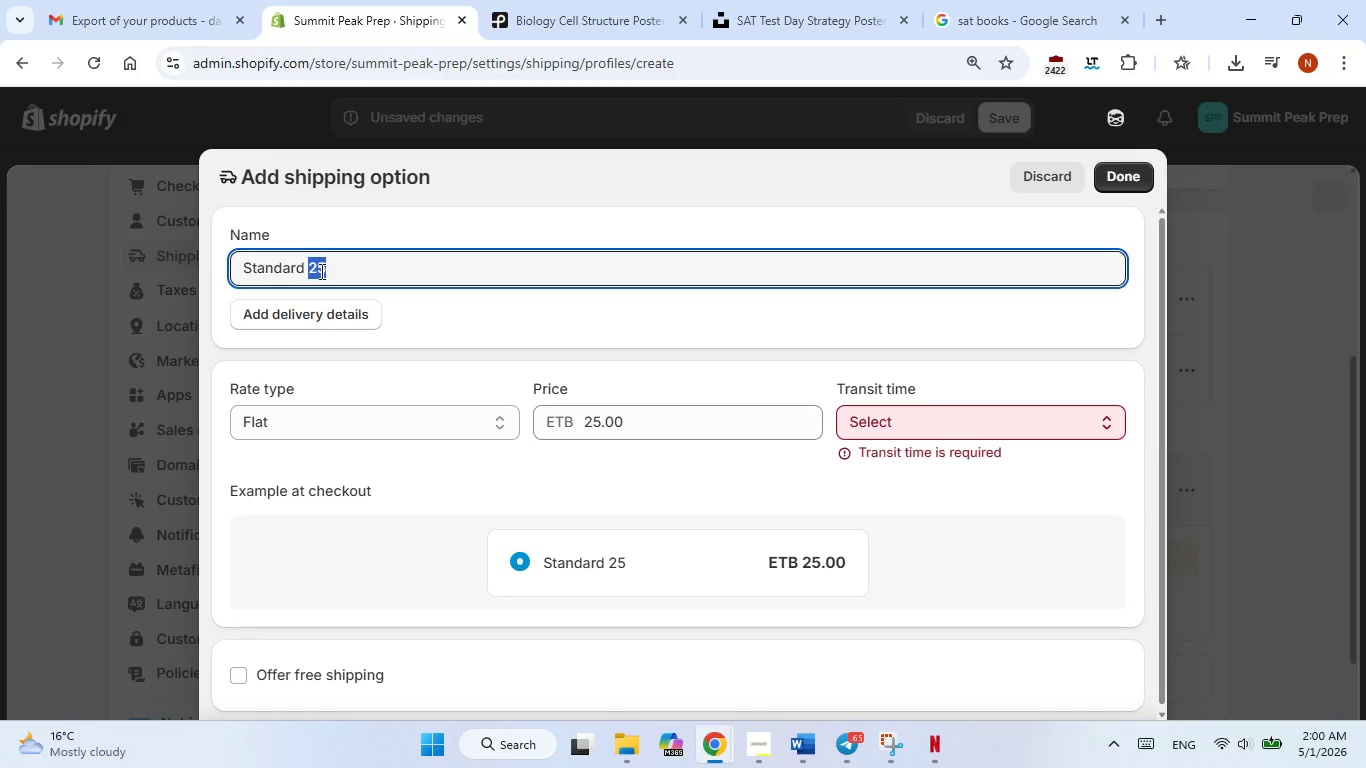 
hold_key(key=ShiftLeft, duration=0.34)
 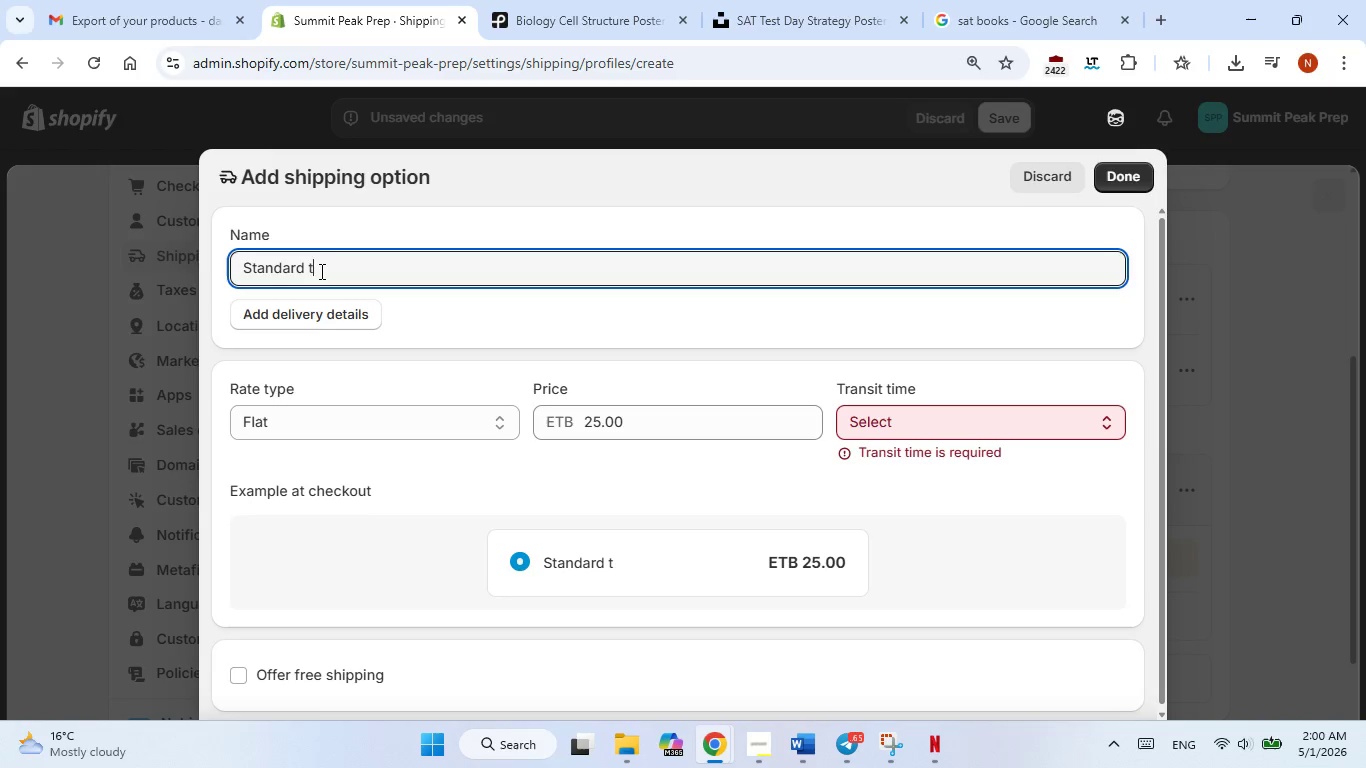 
type(tube pck)
key(Backspace)
key(Backspace)
type(ackaging)
 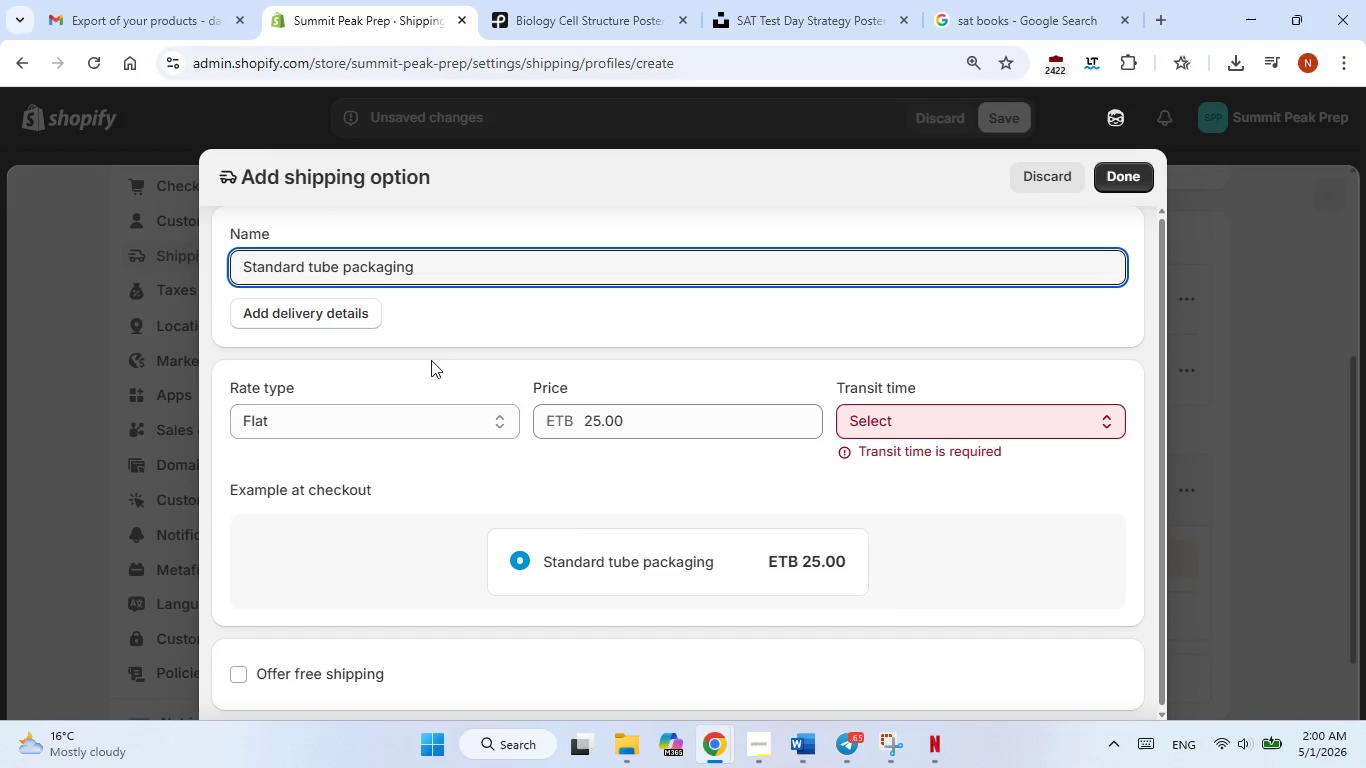 
scroll: coordinate [458, 377], scroll_direction: down, amount: 2.0
 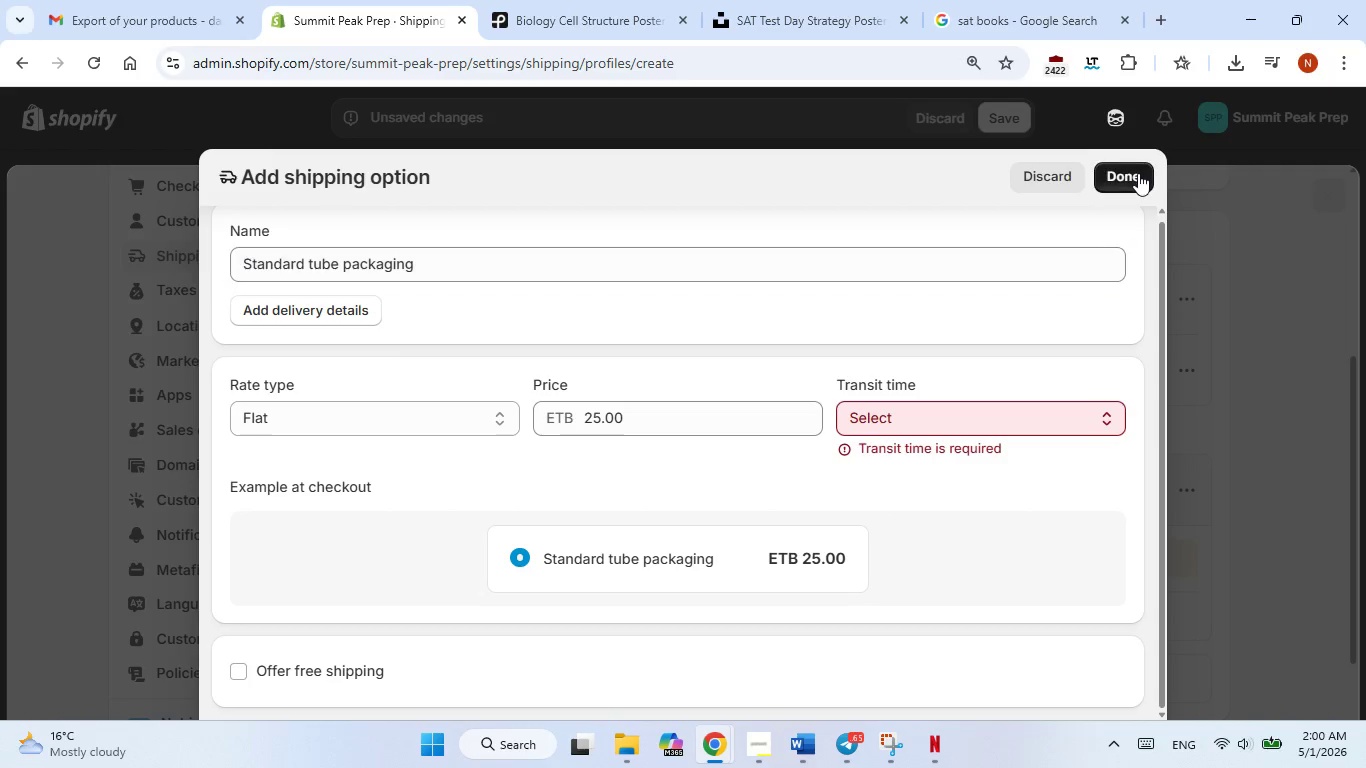 
left_click([1138, 173])
 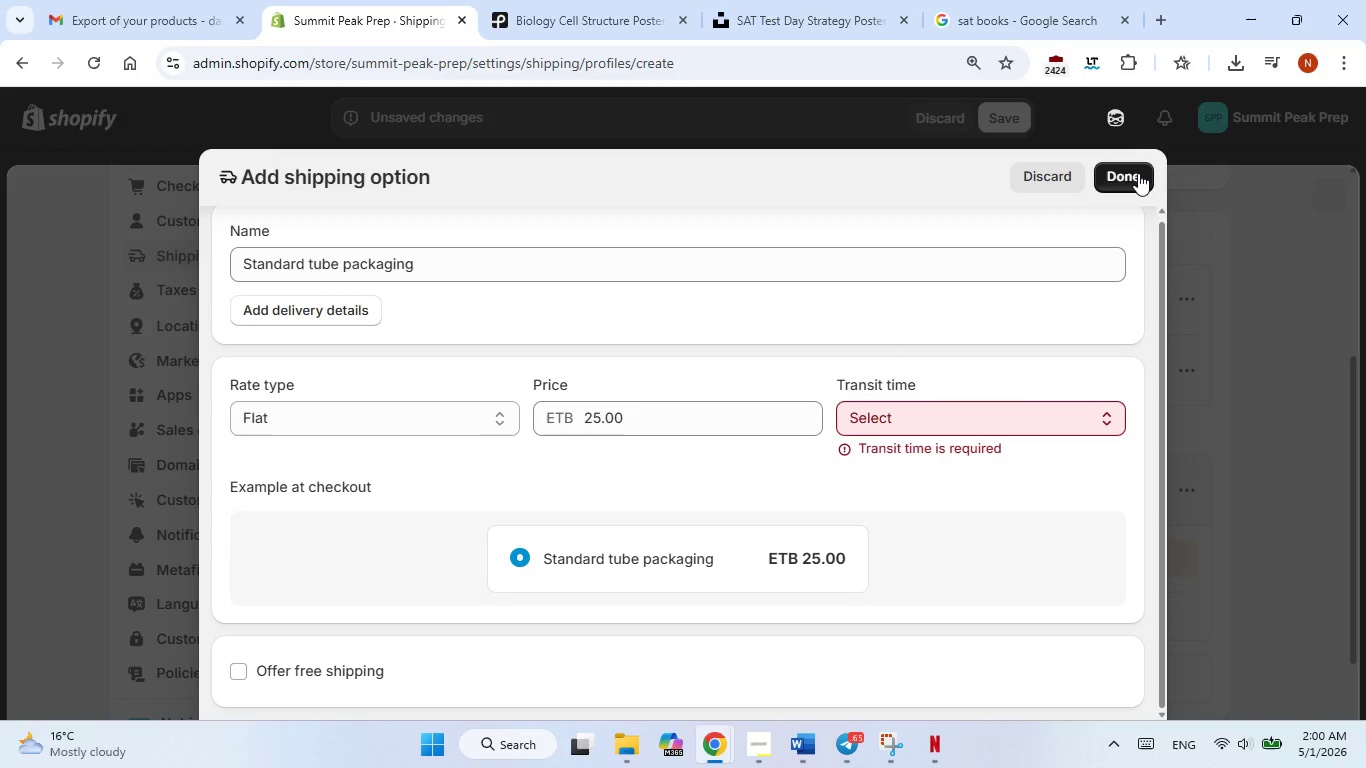 
wait(12.73)
 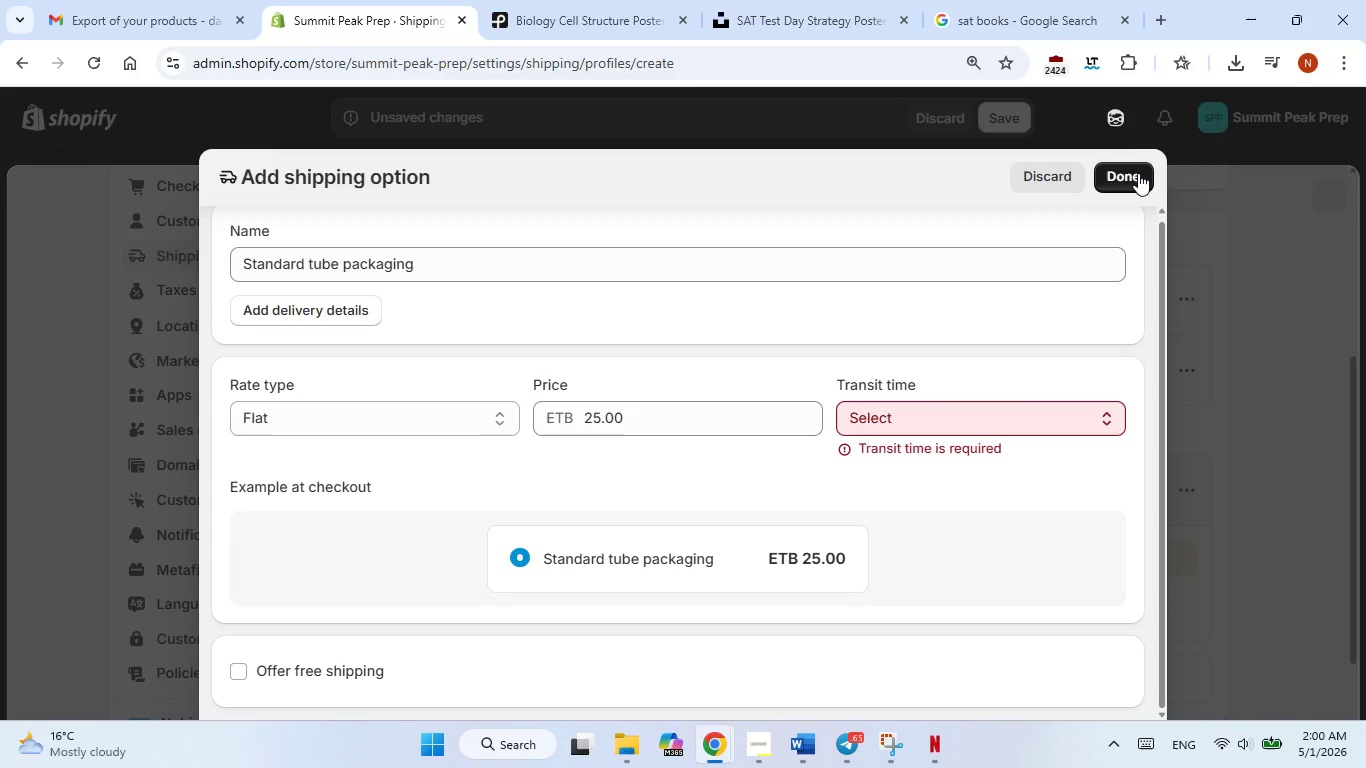 
double_click([872, 423])
 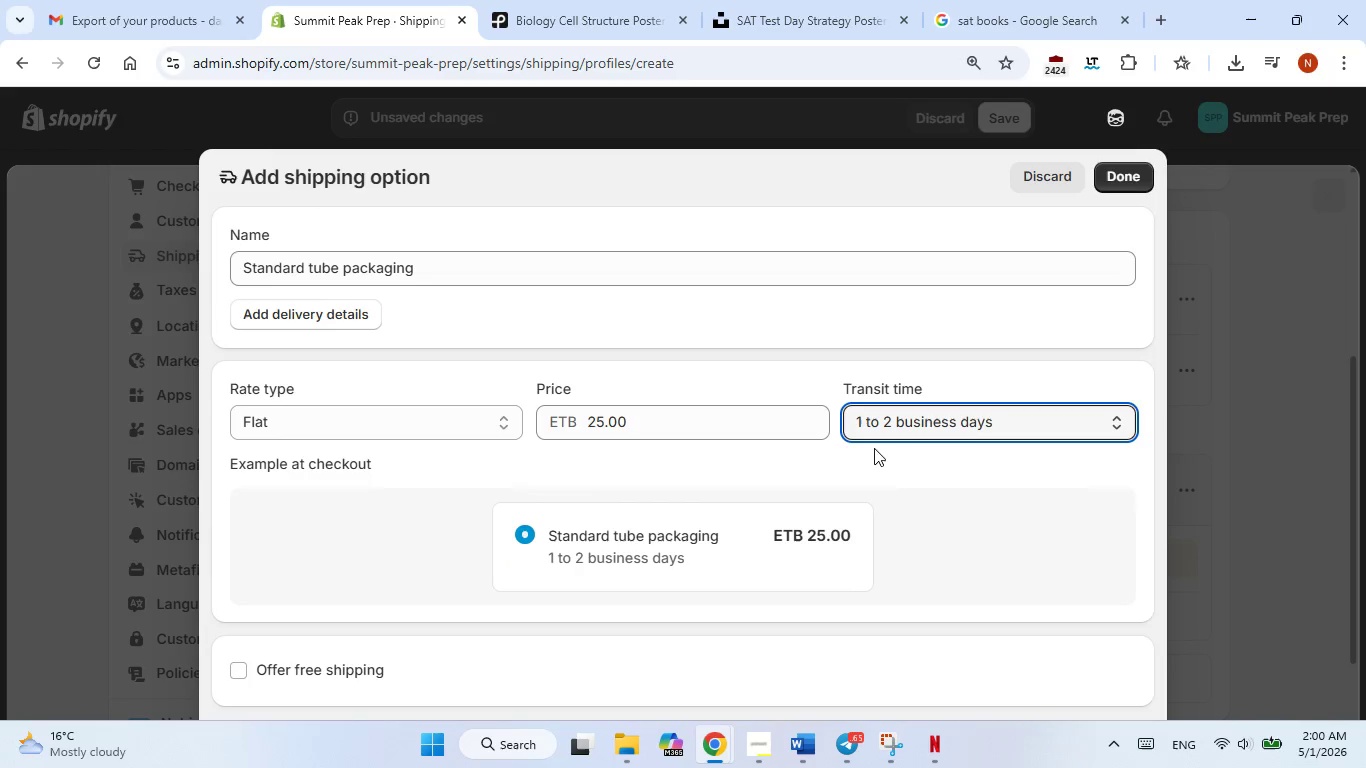 
left_click([874, 448])
 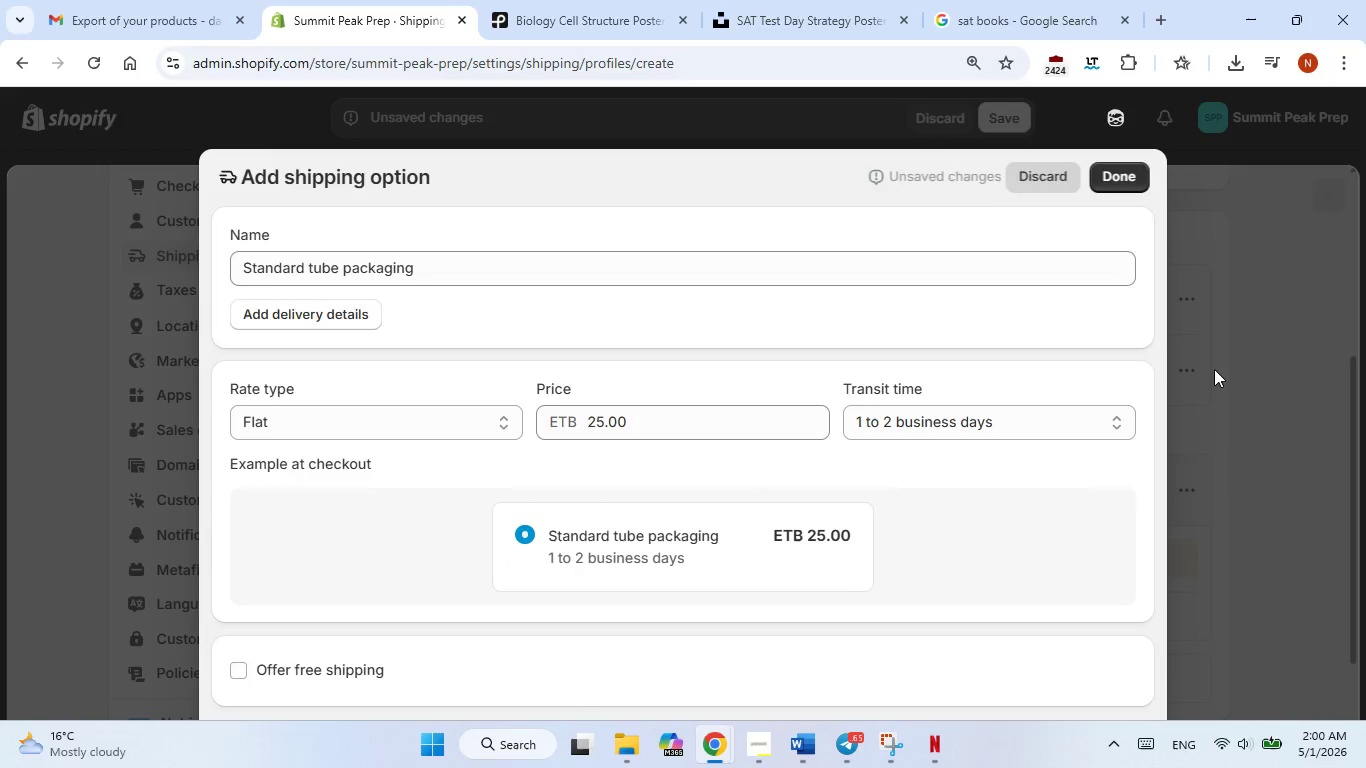 
left_click([1214, 369])
 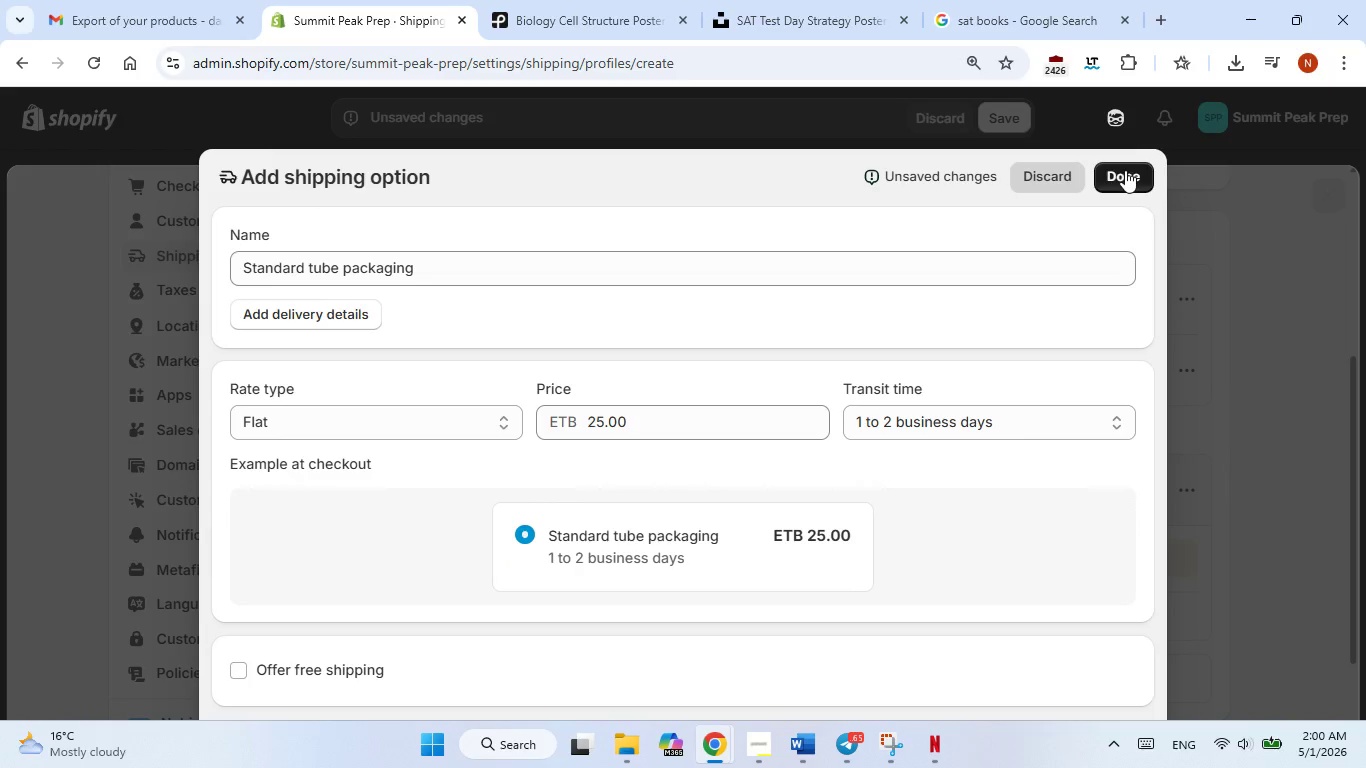 
left_click([1125, 170])
 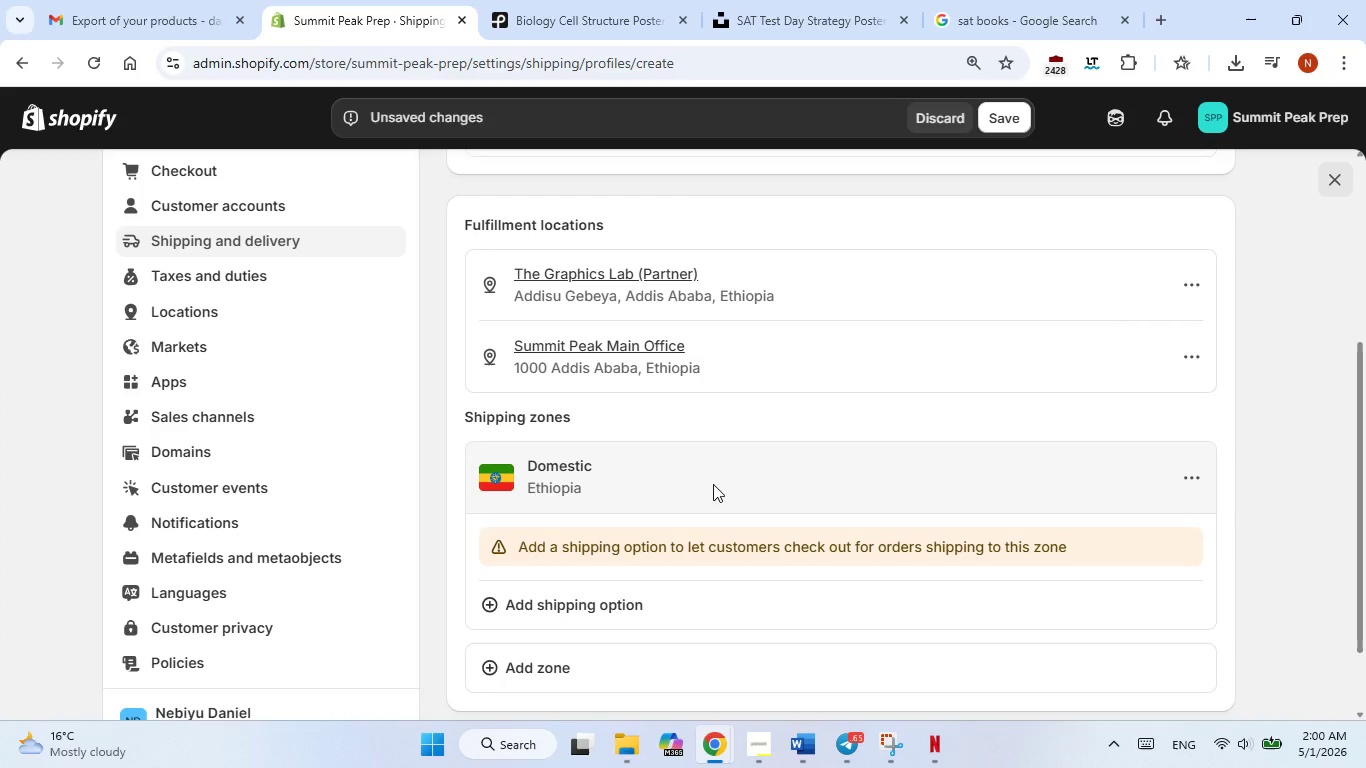 
mouse_move([715, 477])
 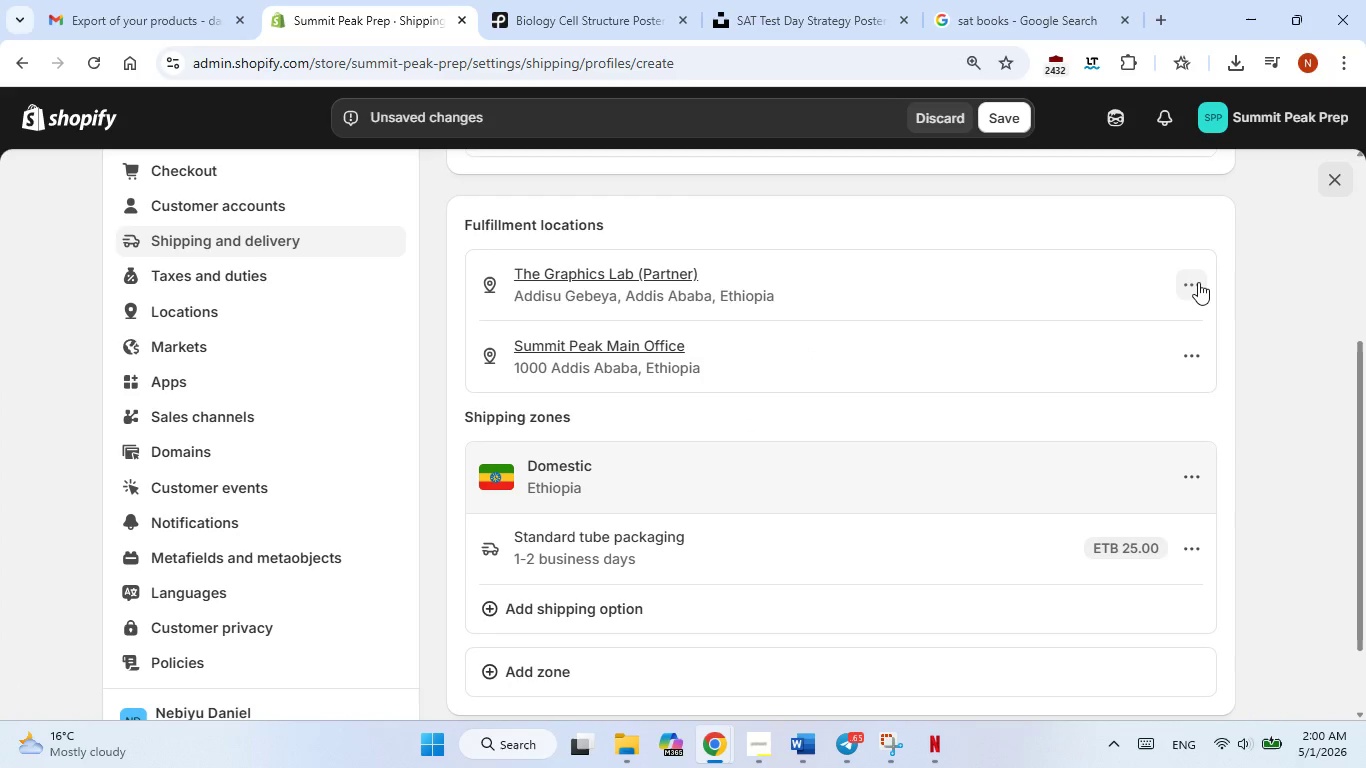 
left_click([1198, 282])
 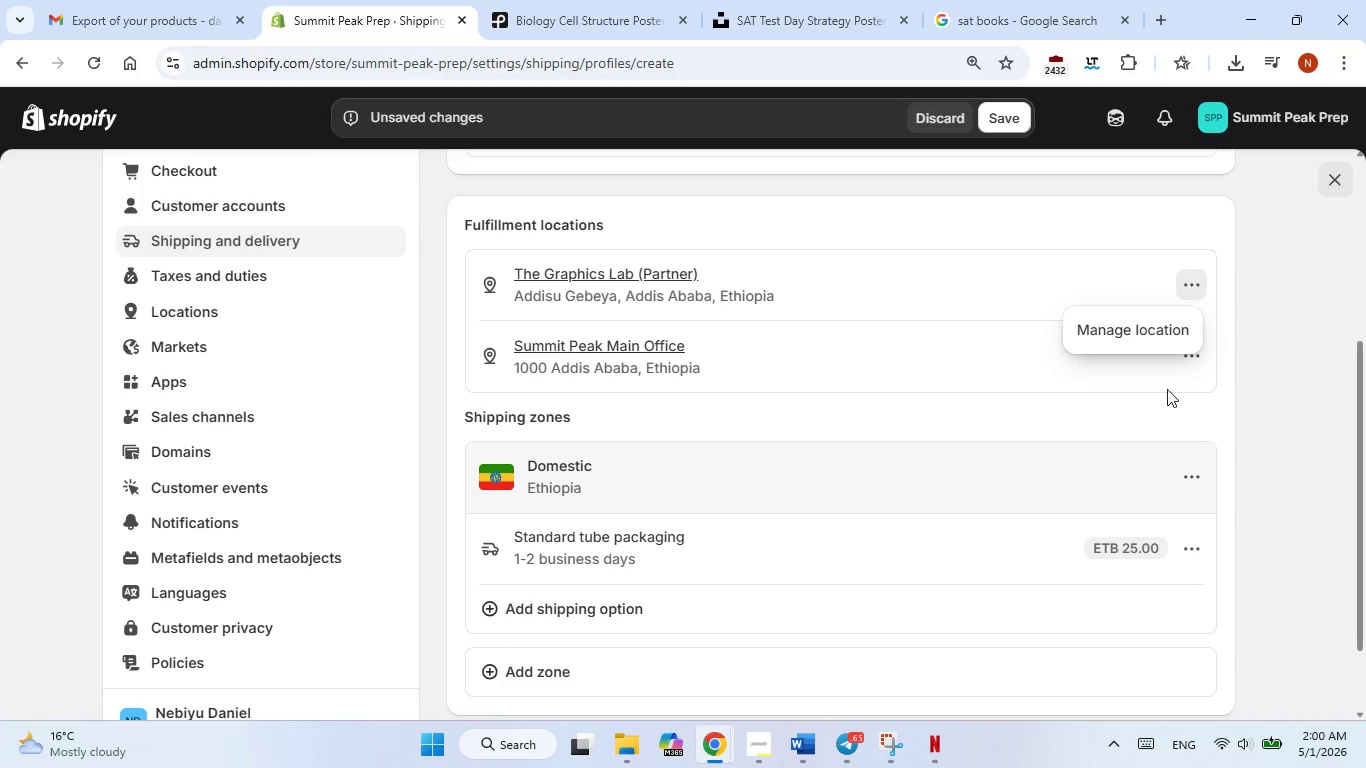 
left_click([1168, 385])
 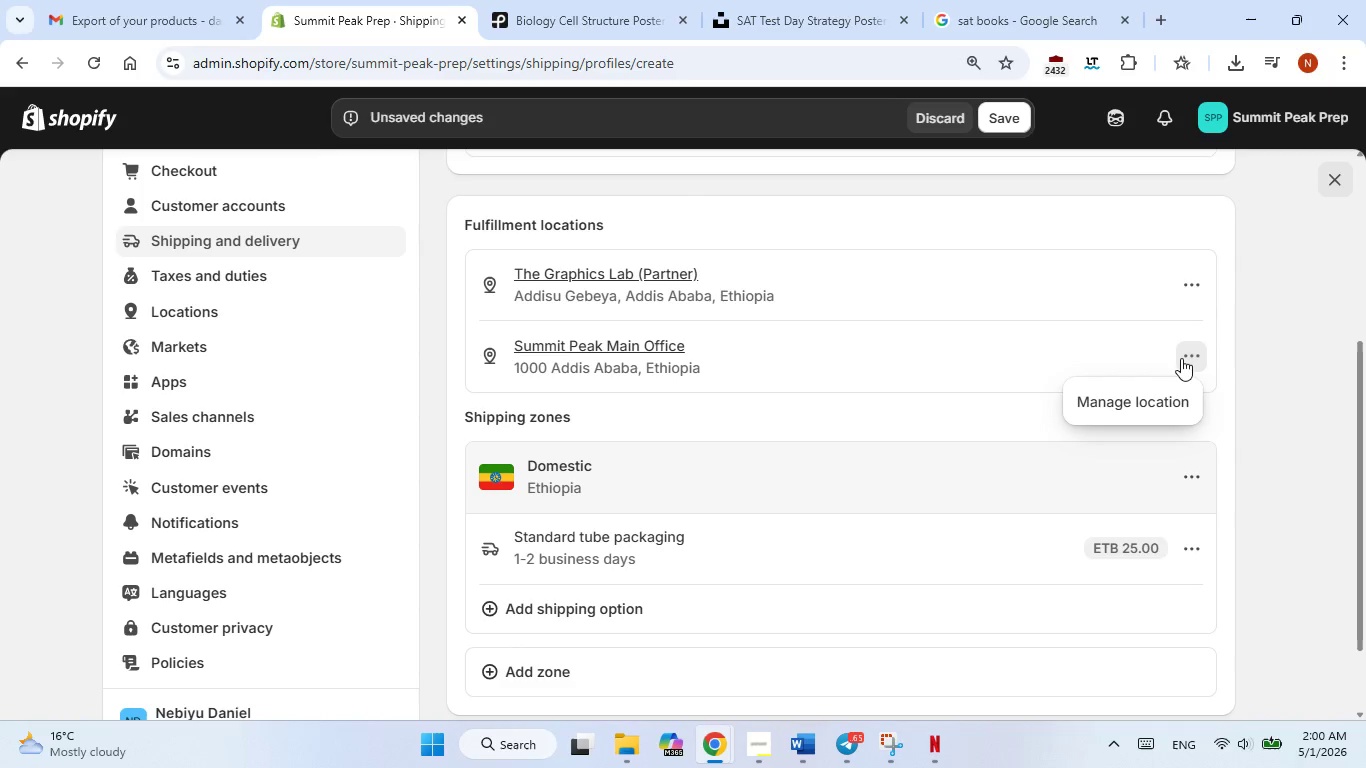 
left_click([1181, 358])
 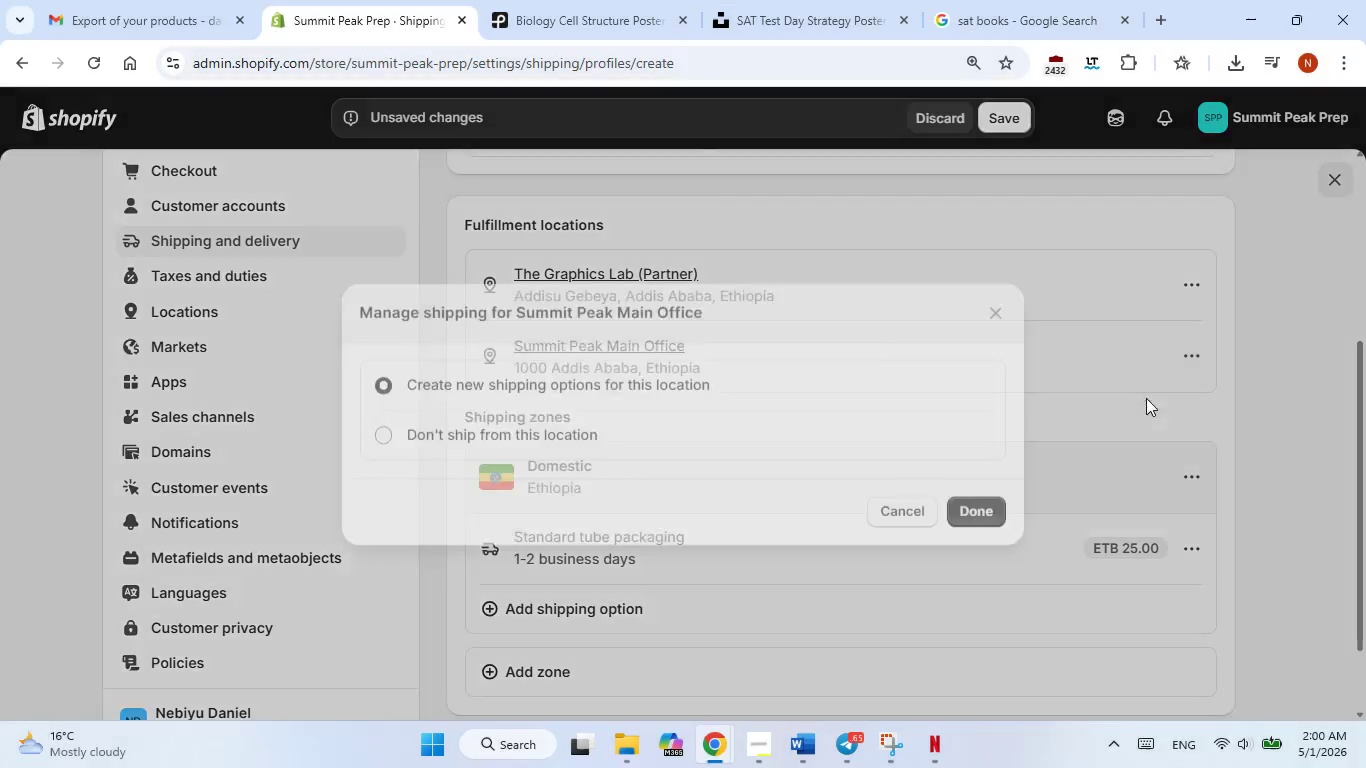 
left_click([1146, 398])
 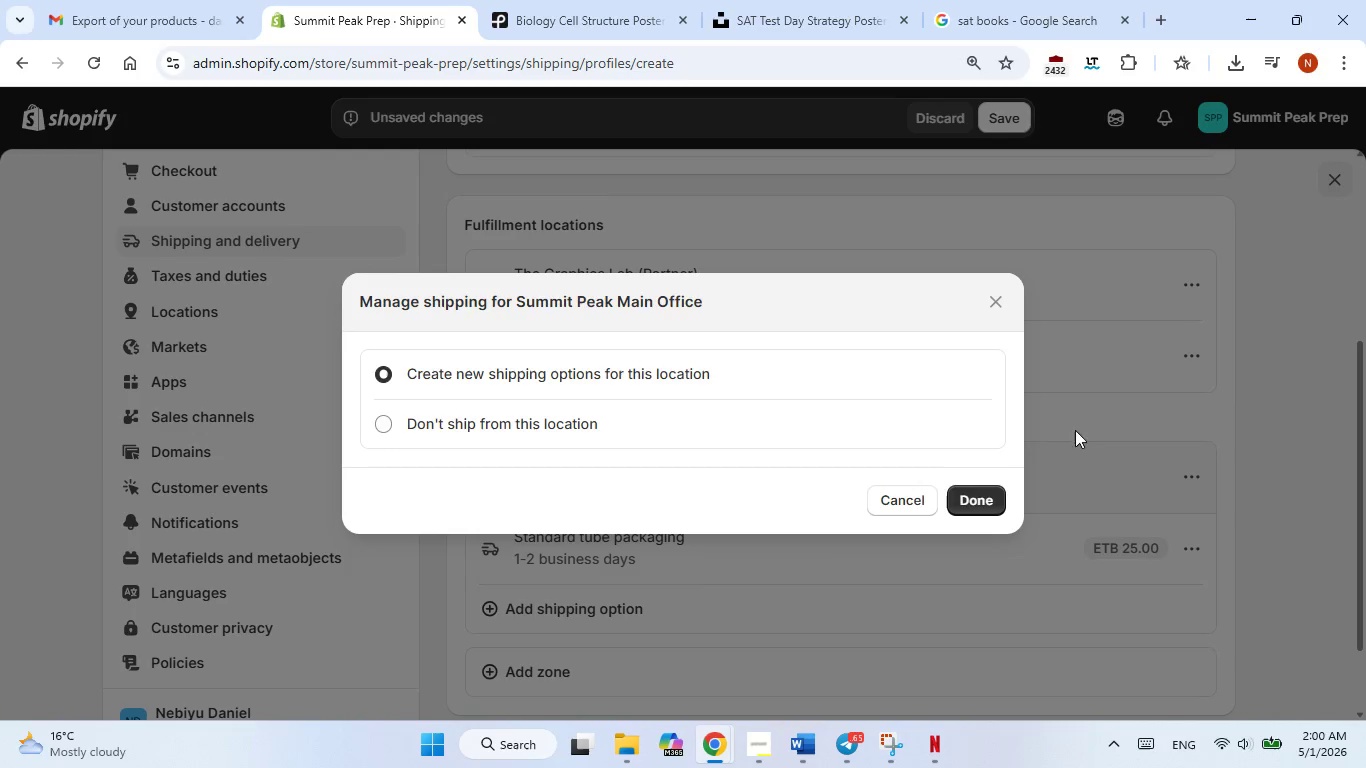 
left_click([917, 498])
 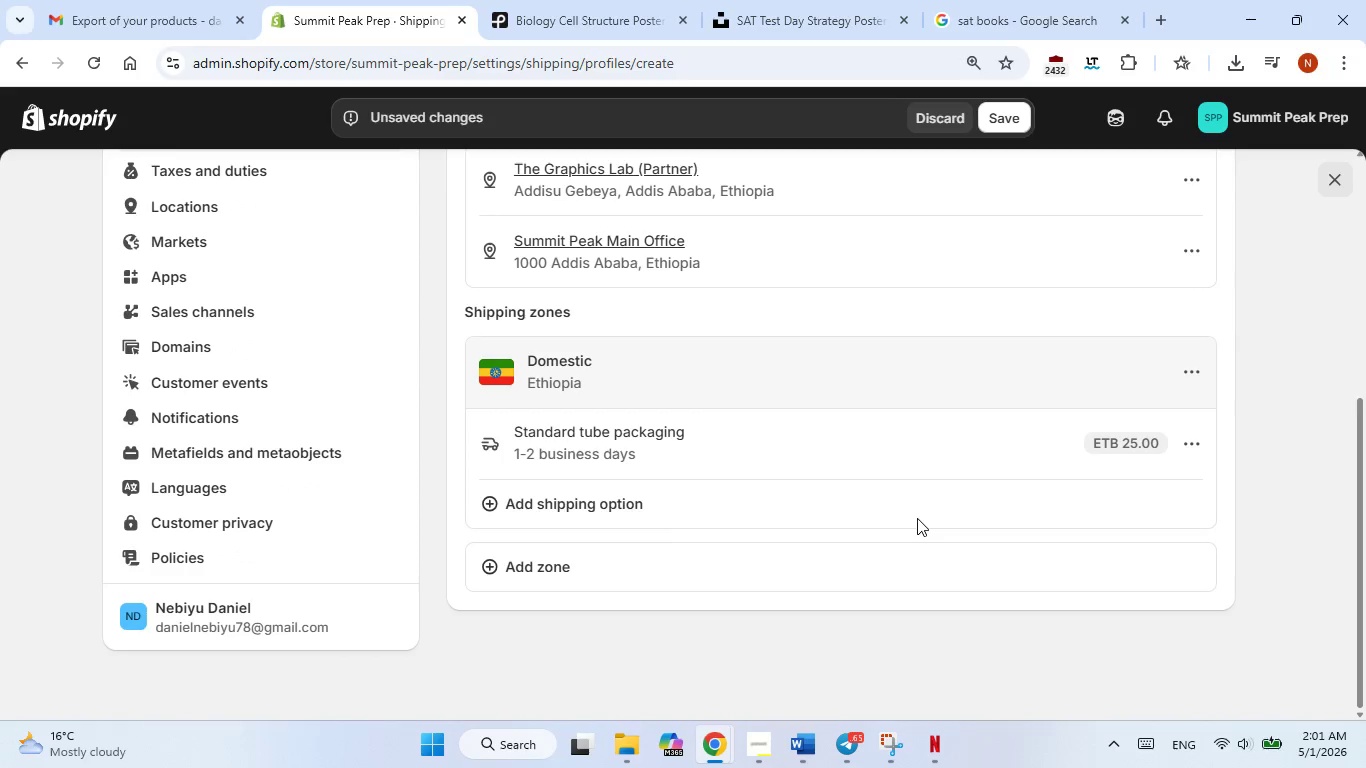 
scroll: coordinate [917, 518], scroll_direction: down, amount: 4.0
 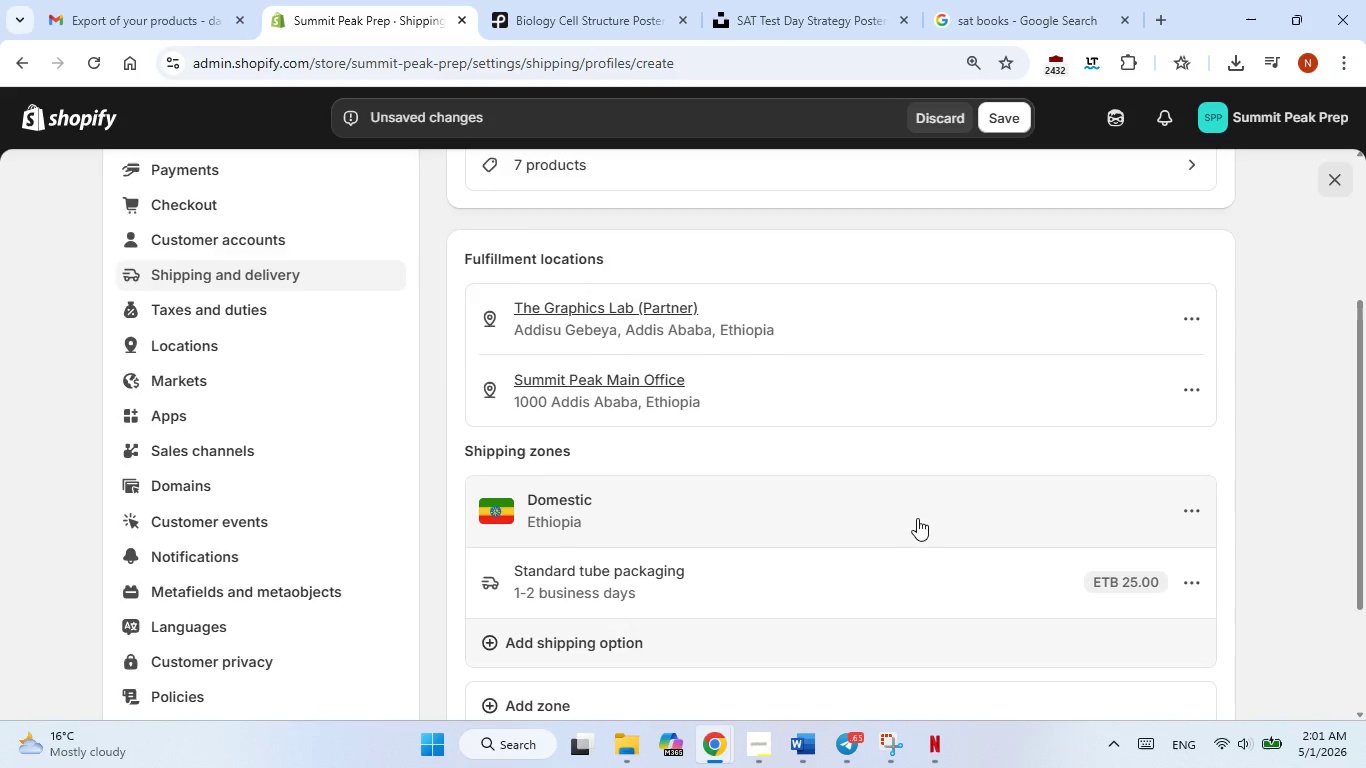 
scroll: coordinate [917, 518], scroll_direction: up, amount: 5.0
 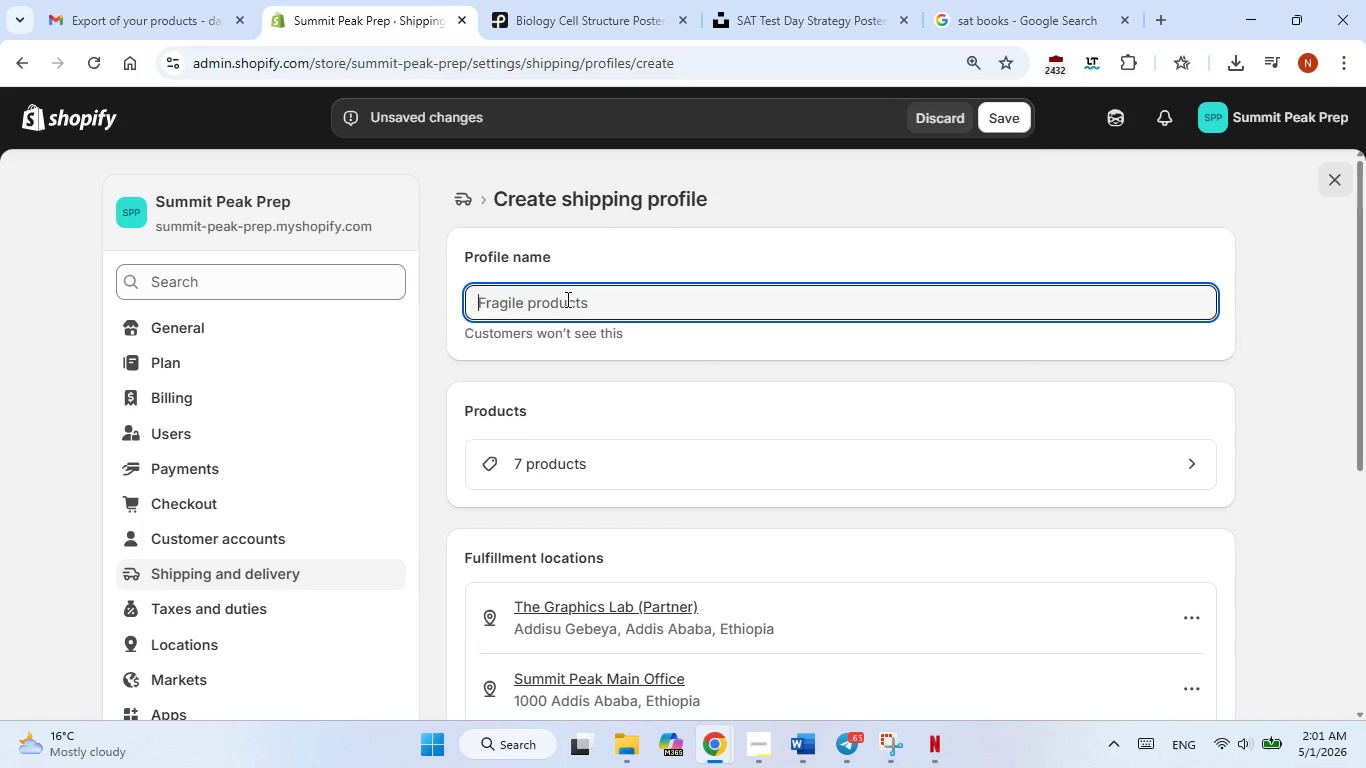 
type(Specialized Prints)
 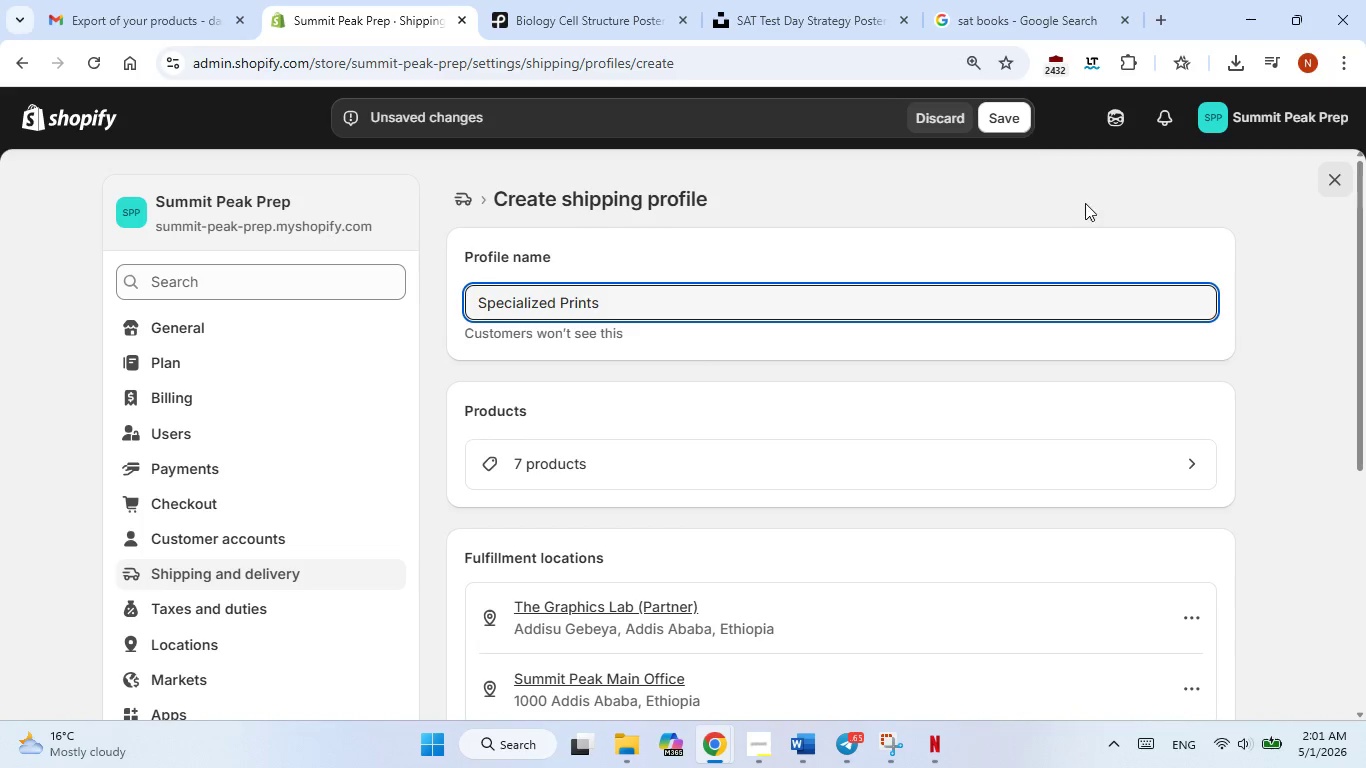 
left_click([992, 115])
 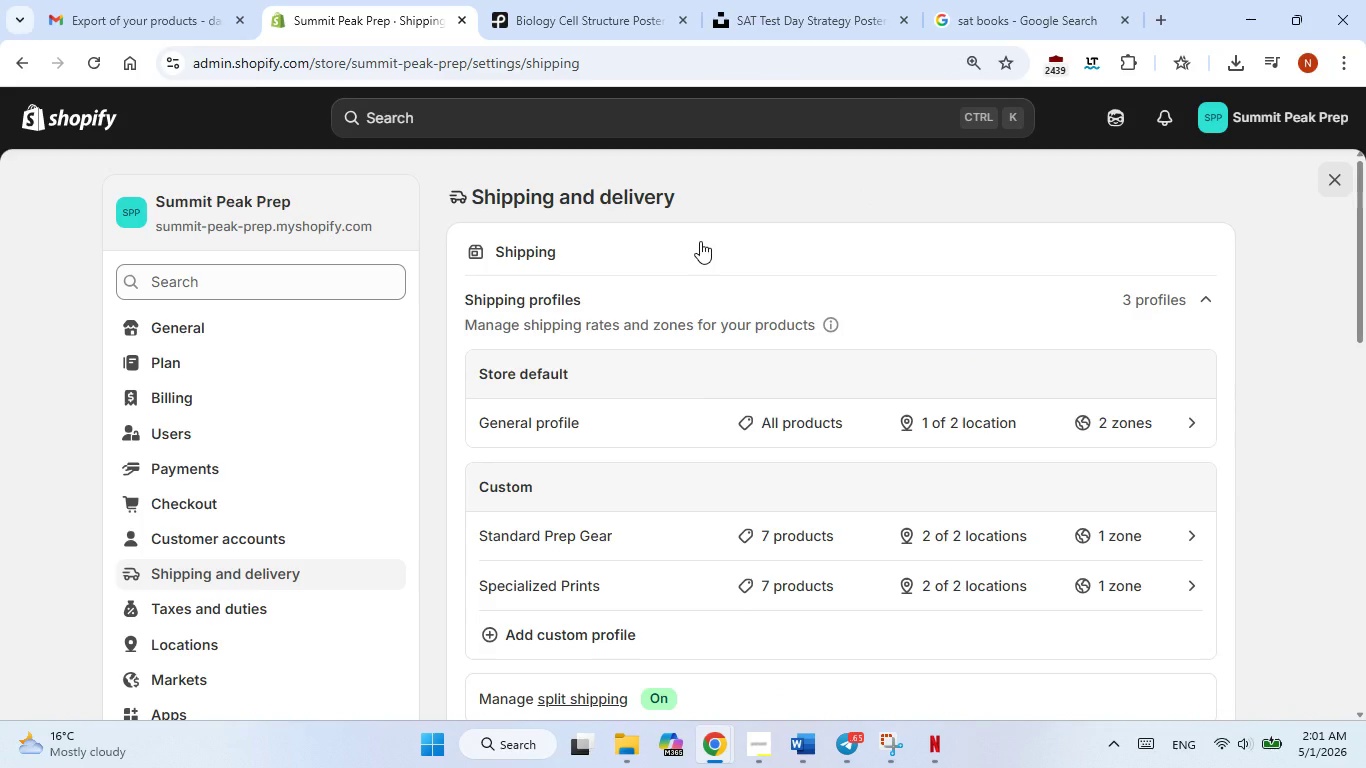 
wait(47.7)
 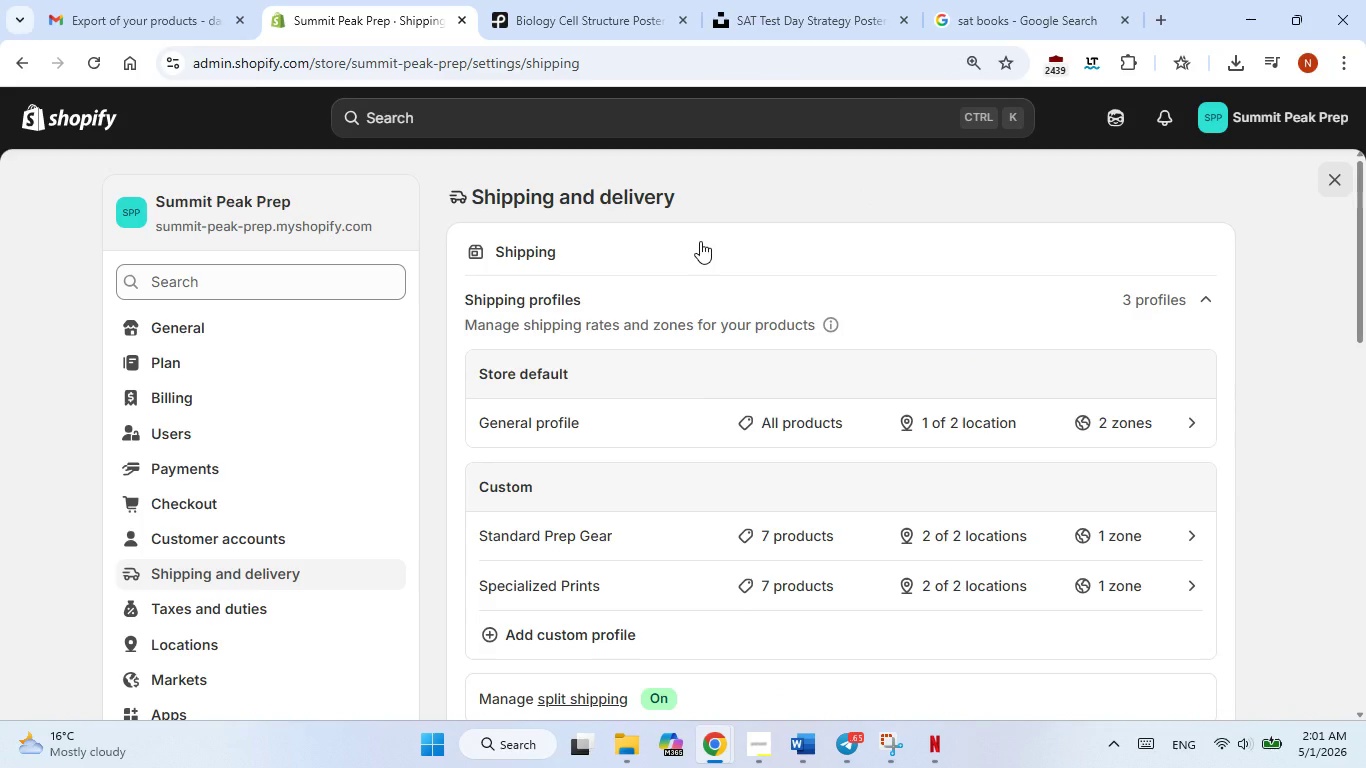 
scroll: coordinate [786, 481], scroll_direction: none, amount: 0.0
 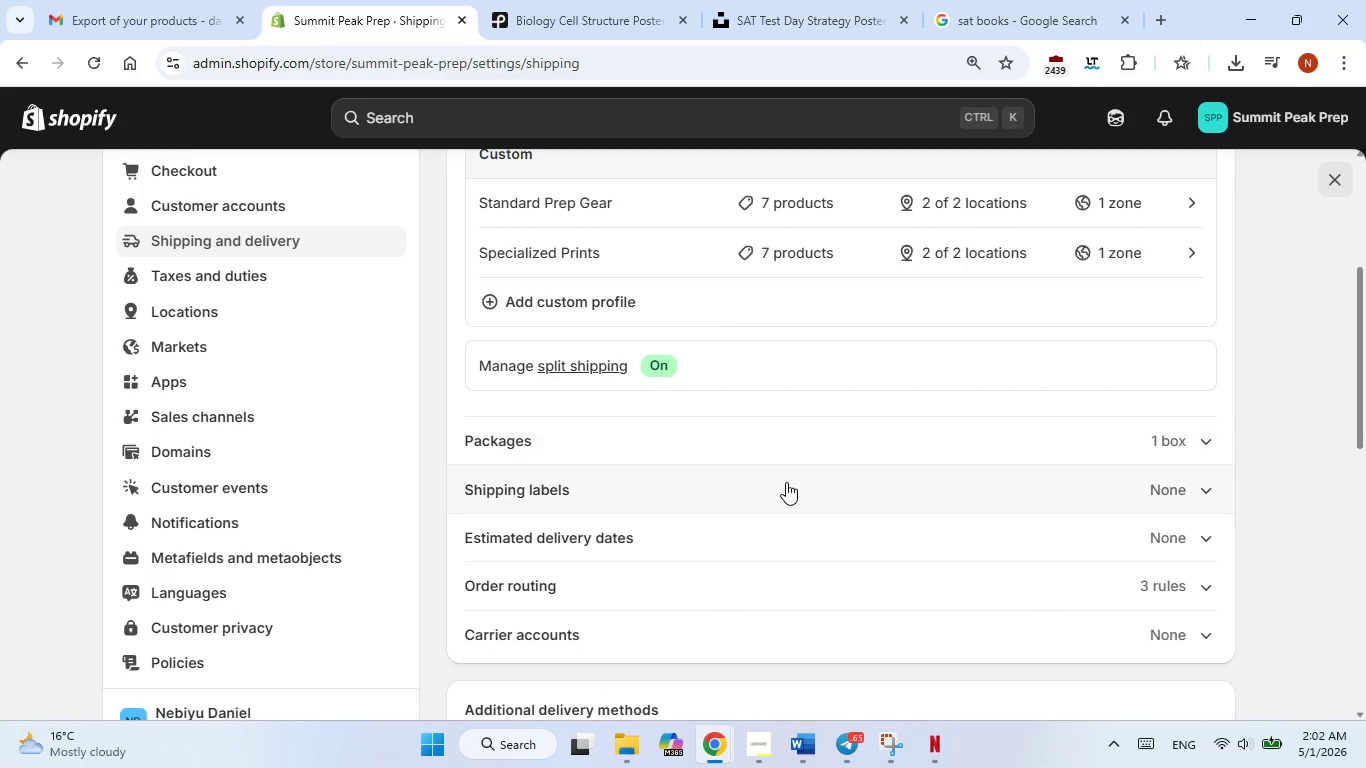 
scroll: coordinate [786, 482], scroll_direction: down, amount: 2.0
 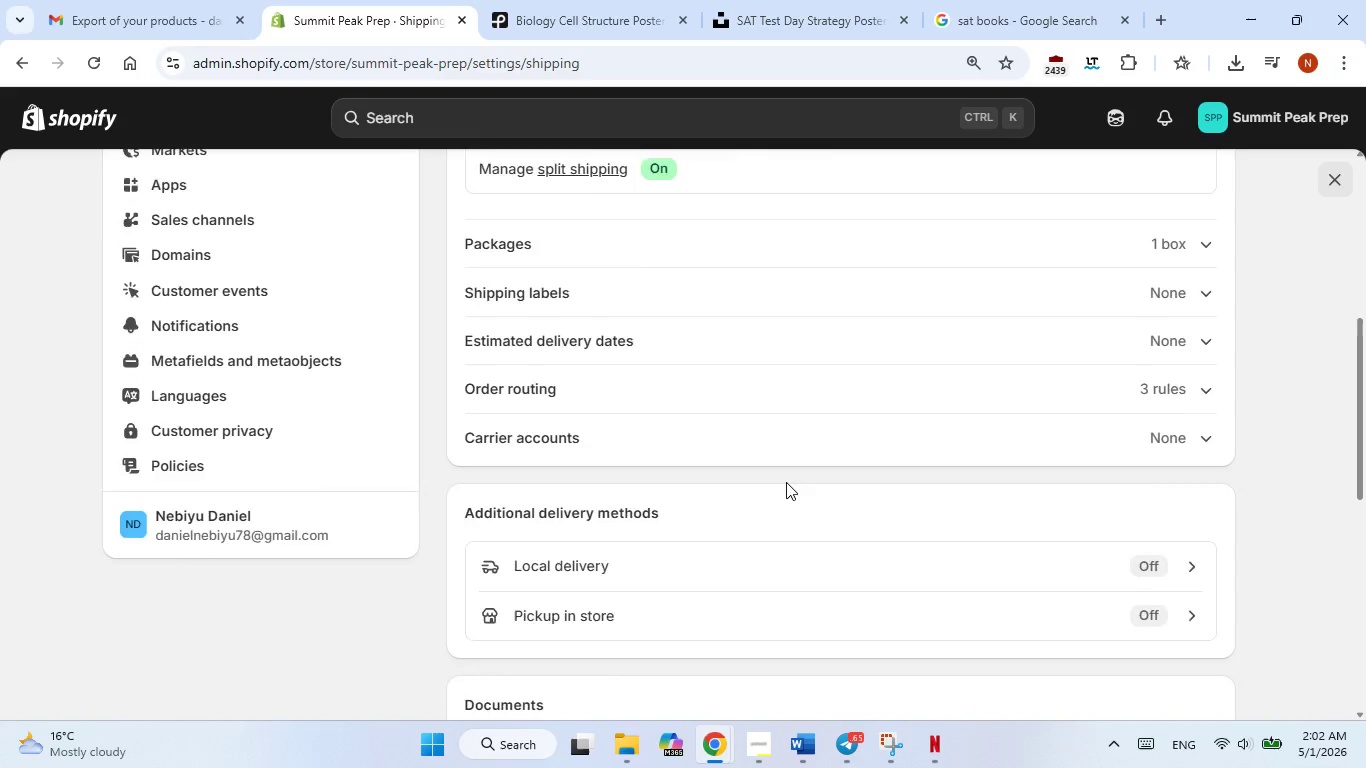 
scroll: coordinate [786, 482], scroll_direction: up, amount: 6.0
 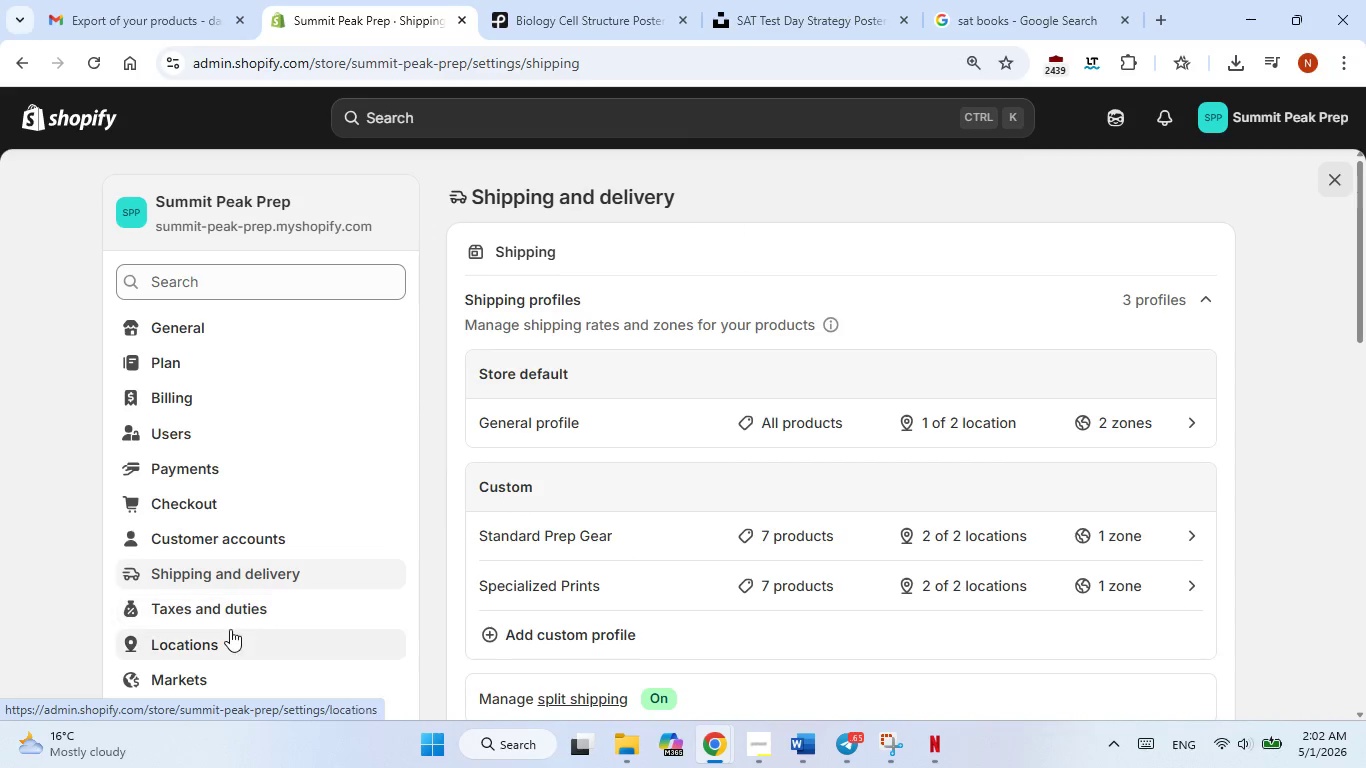 
left_click([223, 641])
 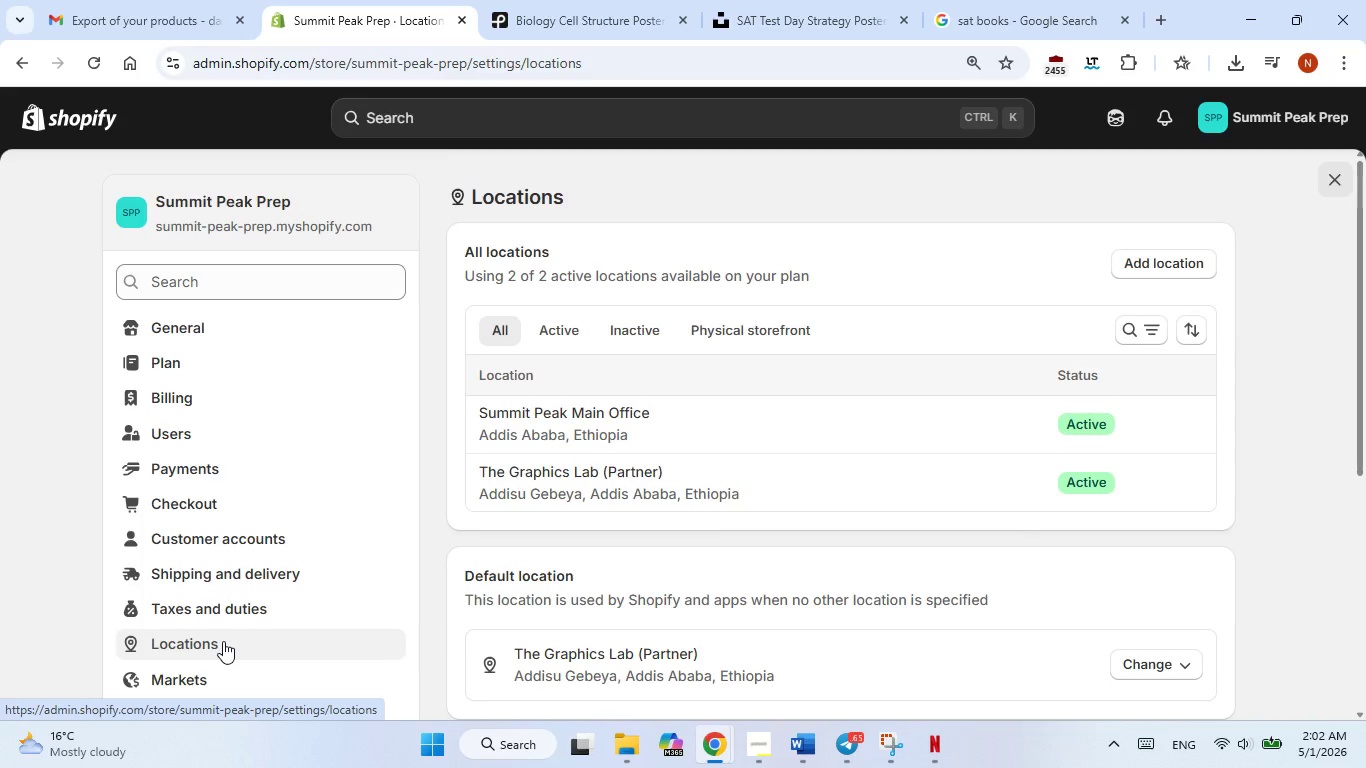 
wait(11.25)
 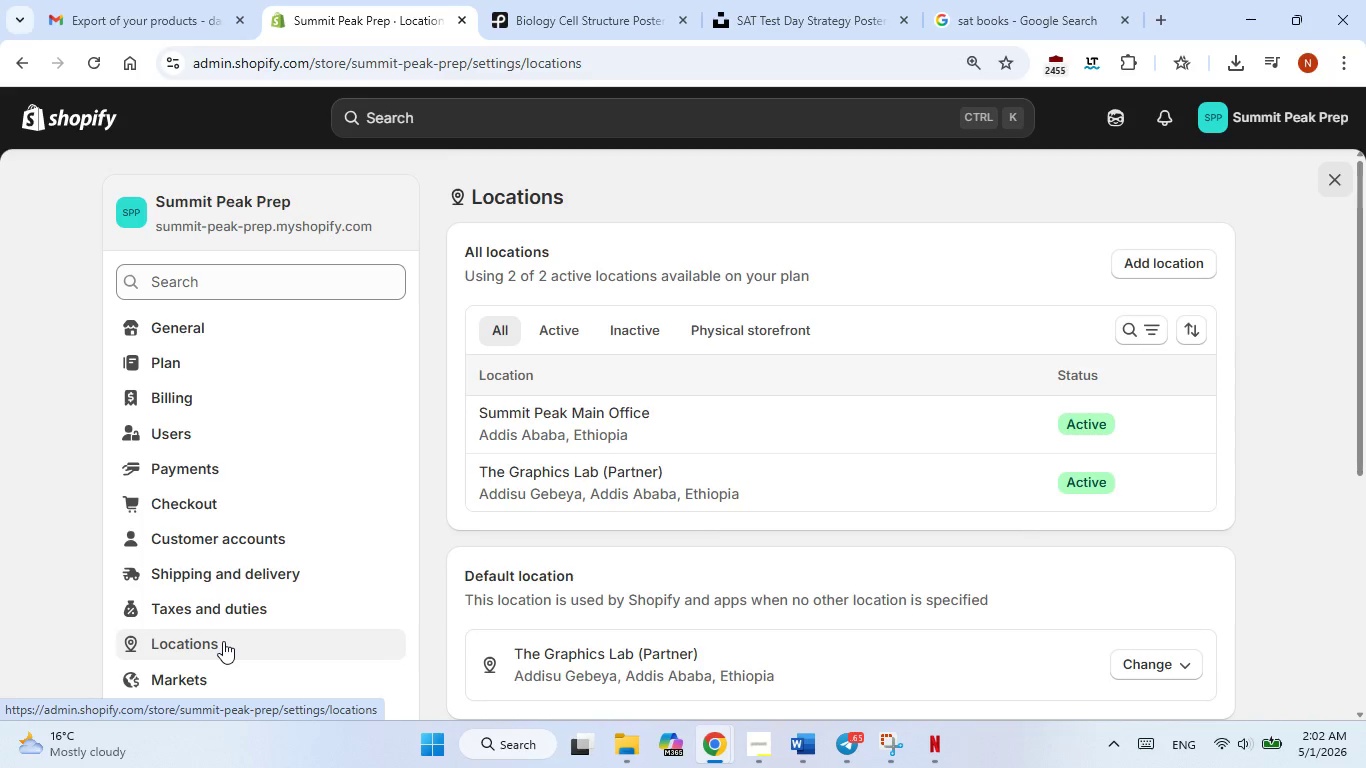 
left_click([748, 747])